 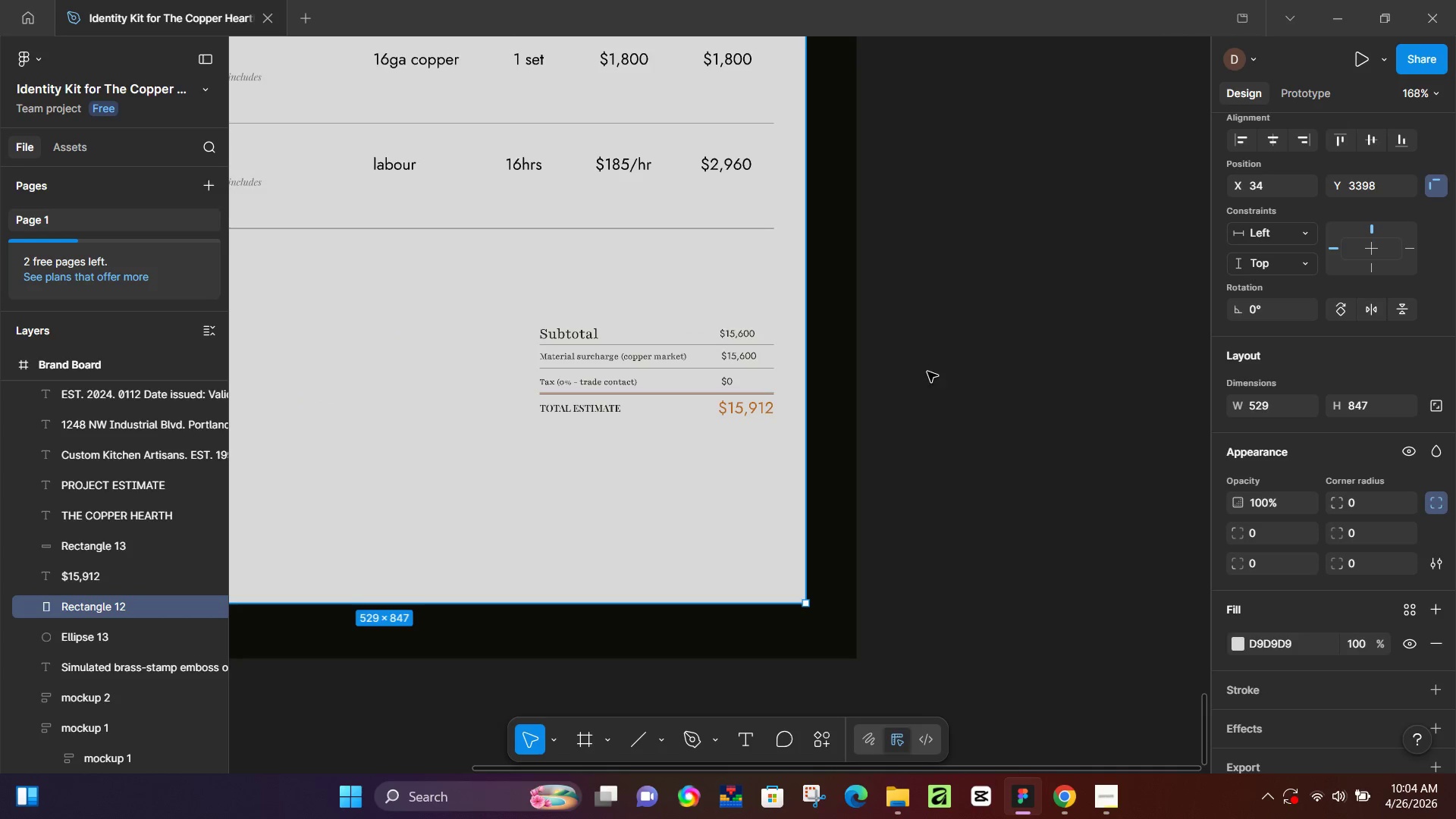 
left_click([957, 347])
 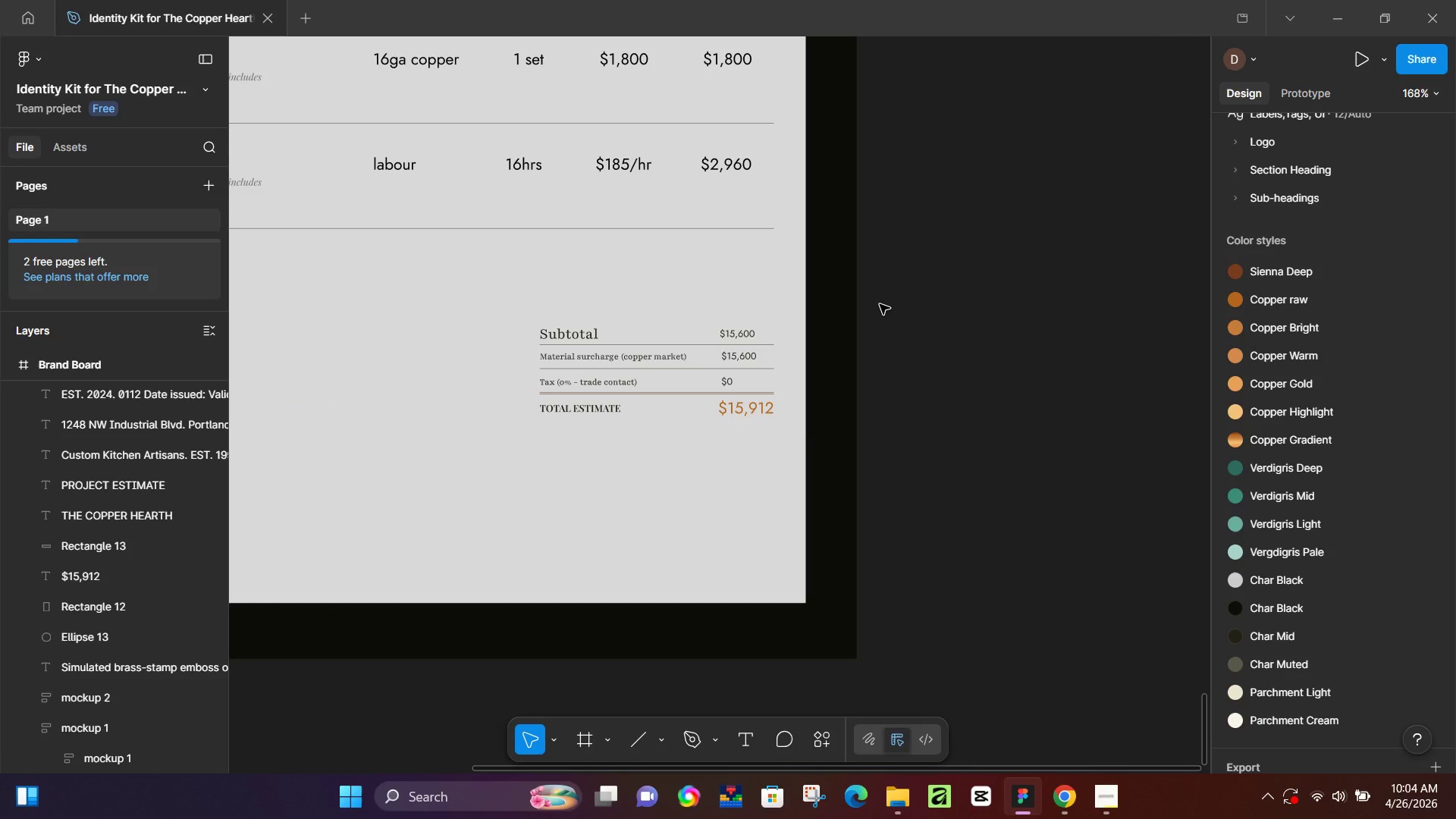 
scroll: coordinate [679, 419], scroll_direction: down, amount: 11.0
 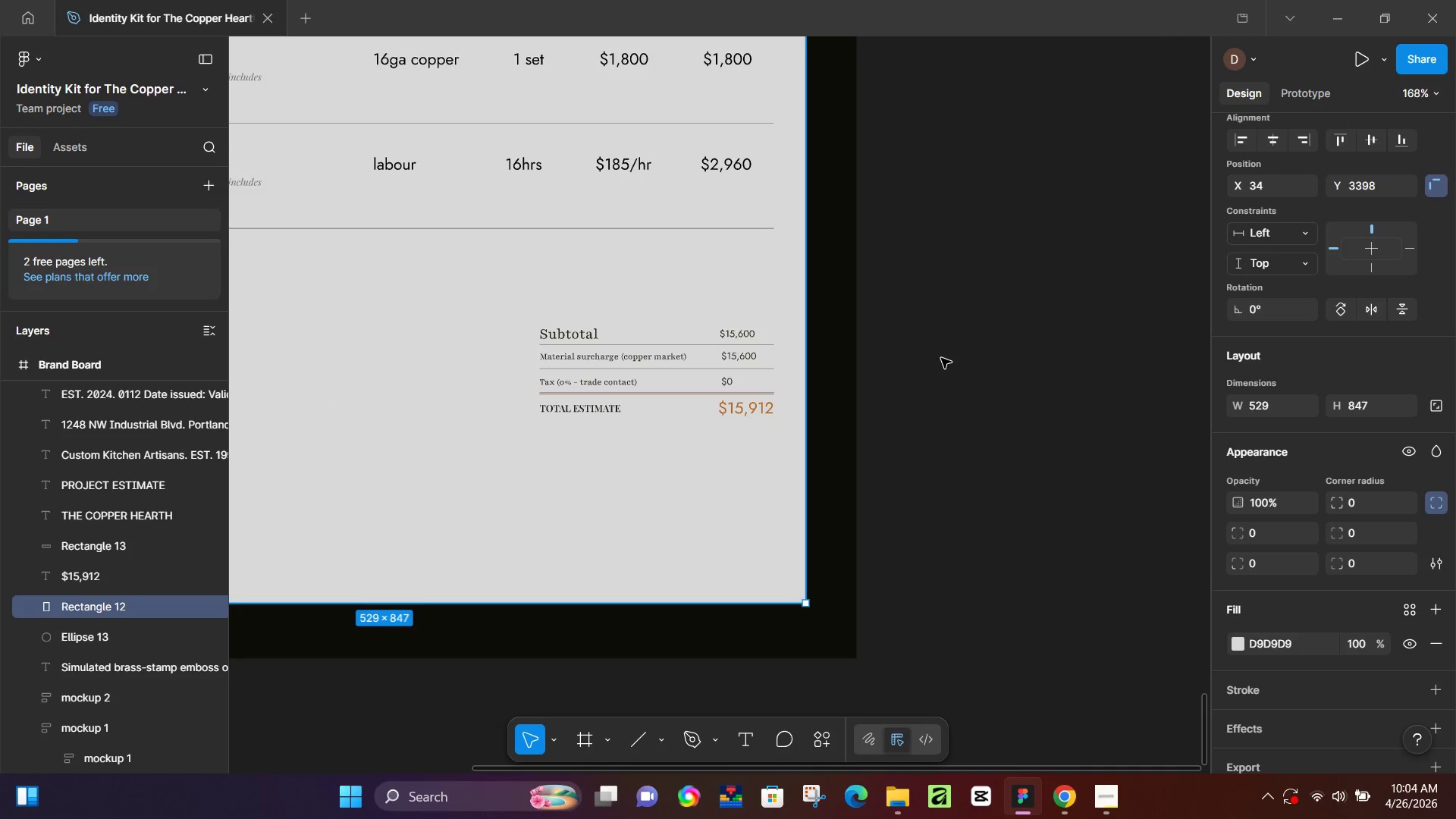 
hold_key(key=Space, duration=0.8)
 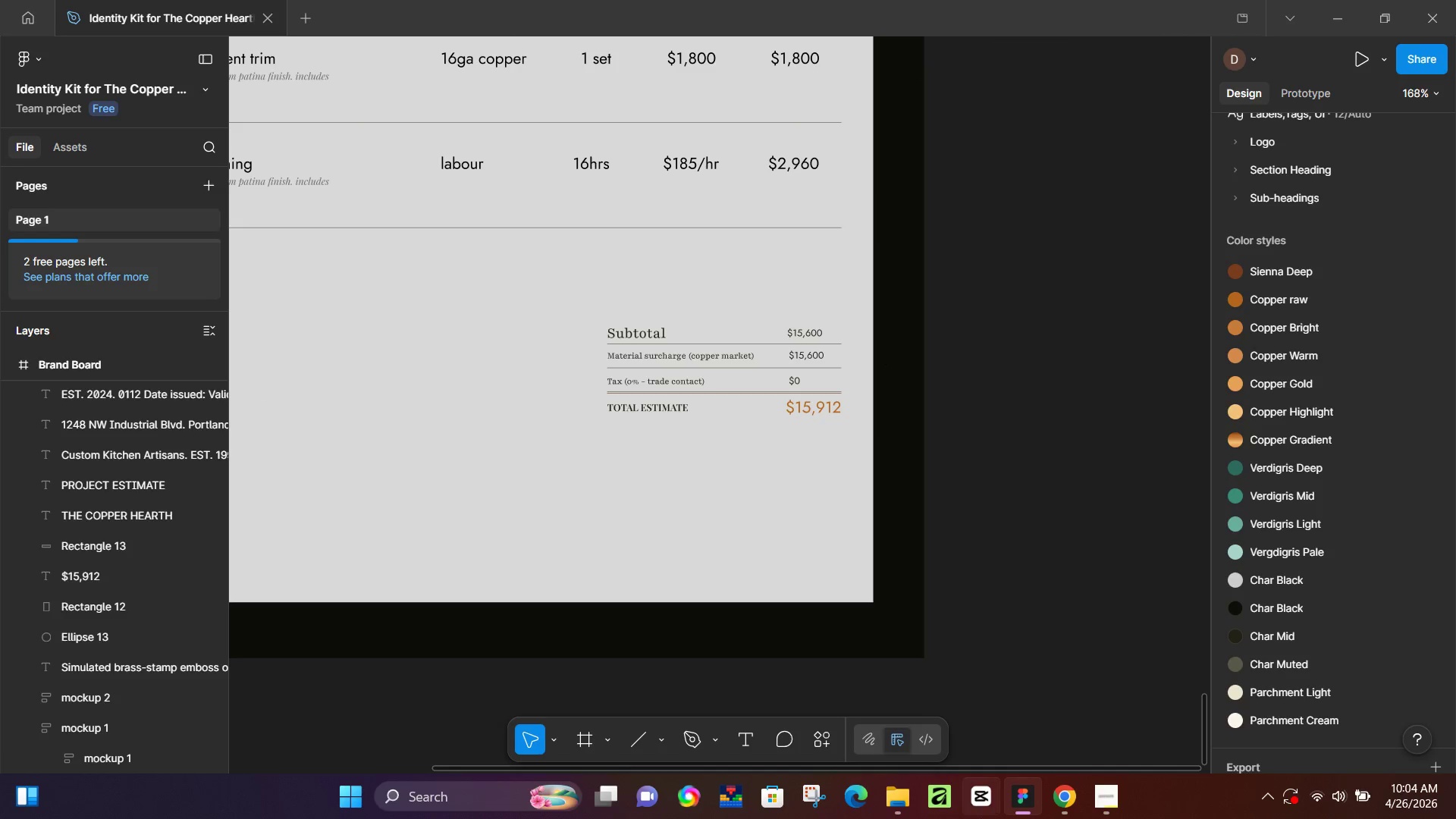 
left_click_drag(start_coordinate=[809, 245], to_coordinate=[877, 243])
 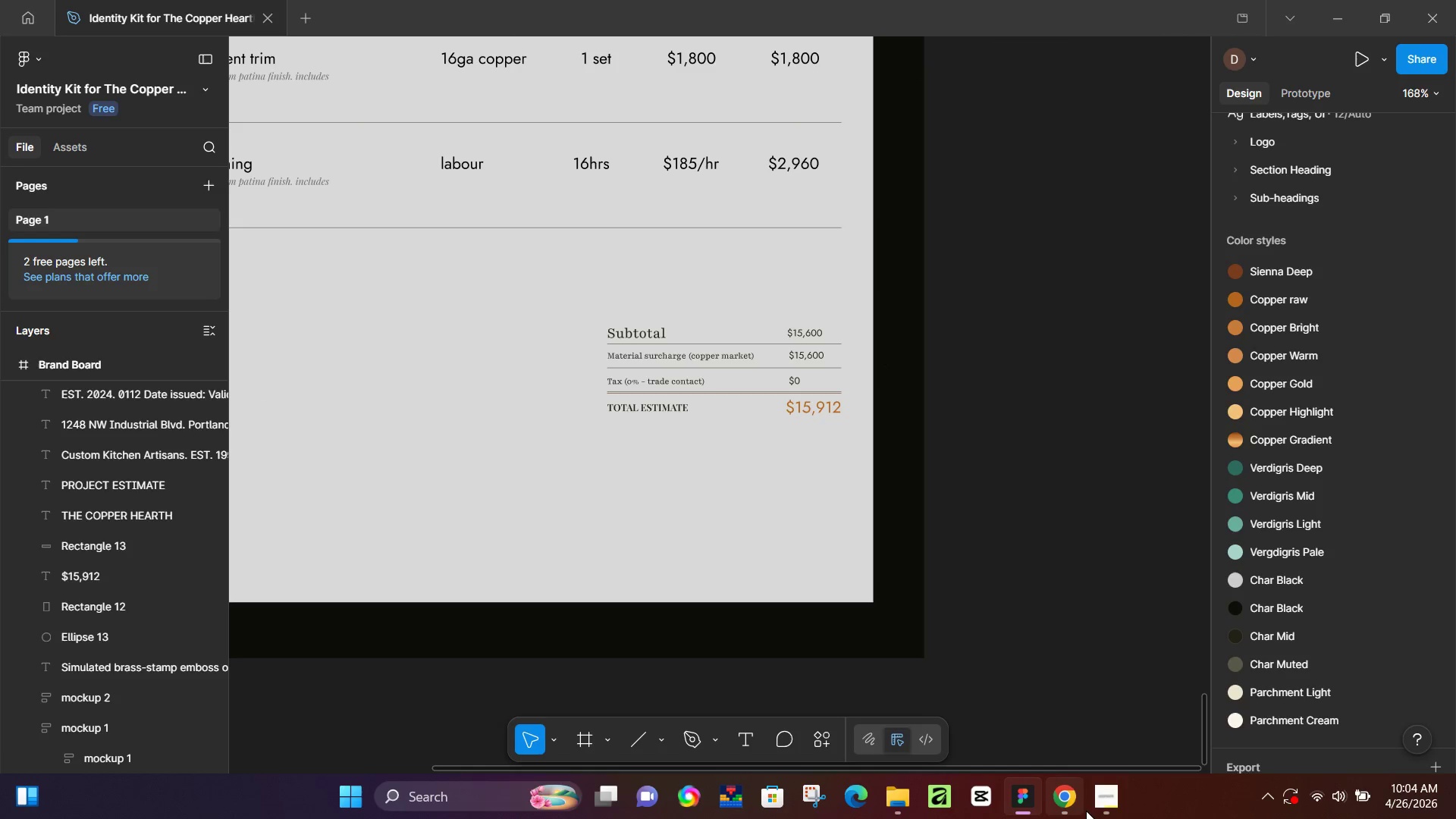 
left_click([1074, 803])
 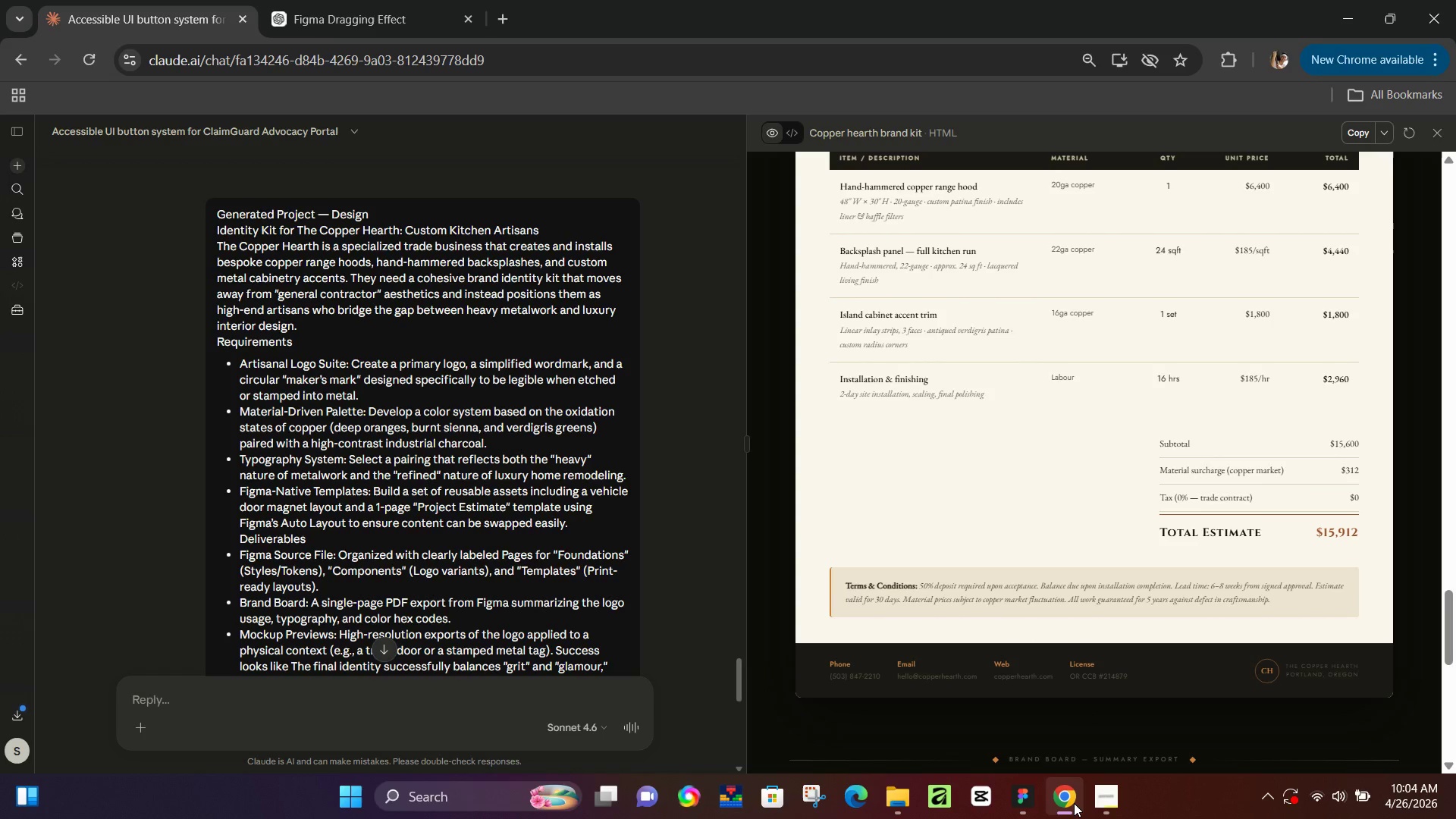 
left_click([1074, 803])
 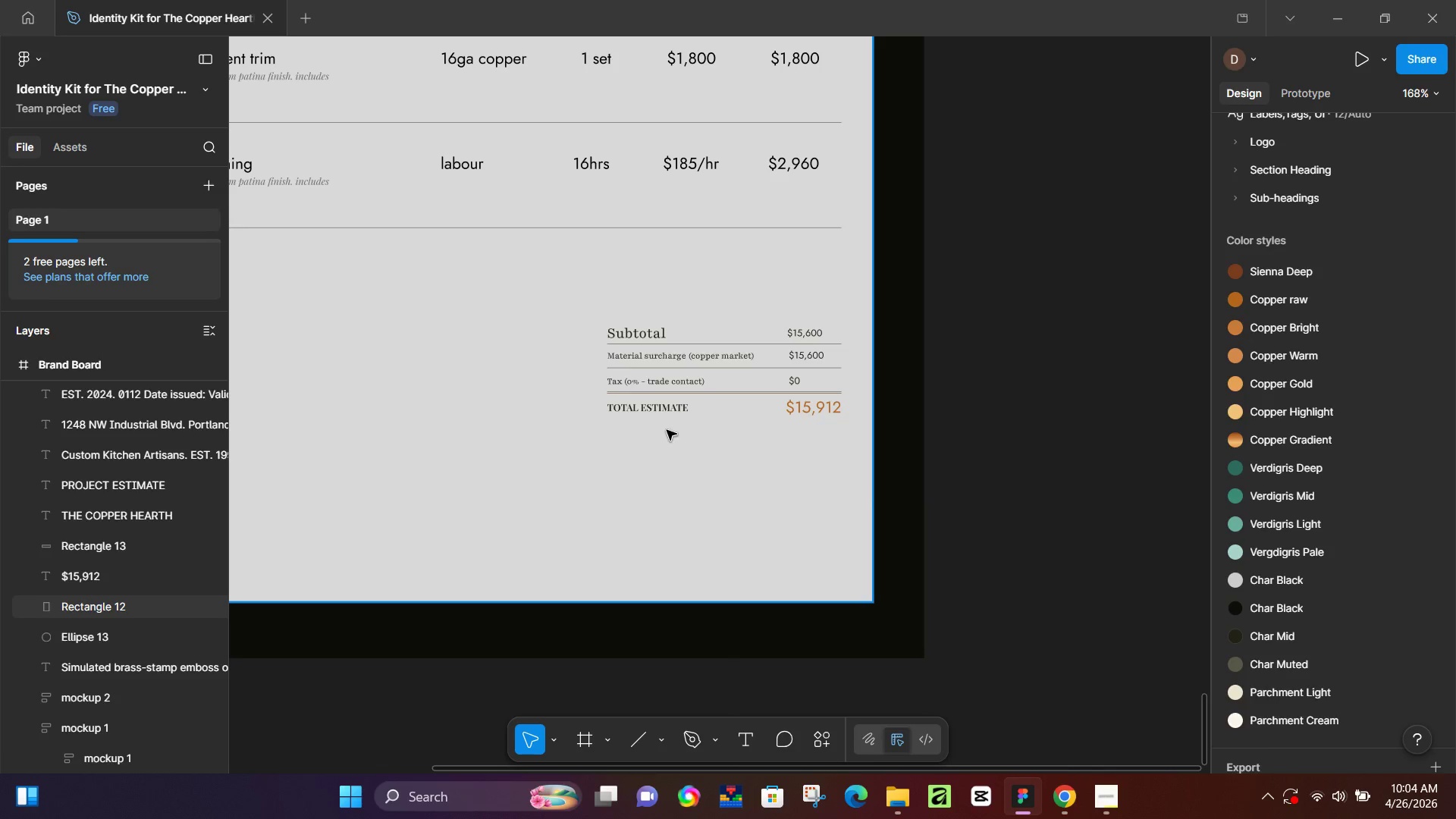 
left_click([666, 403])
 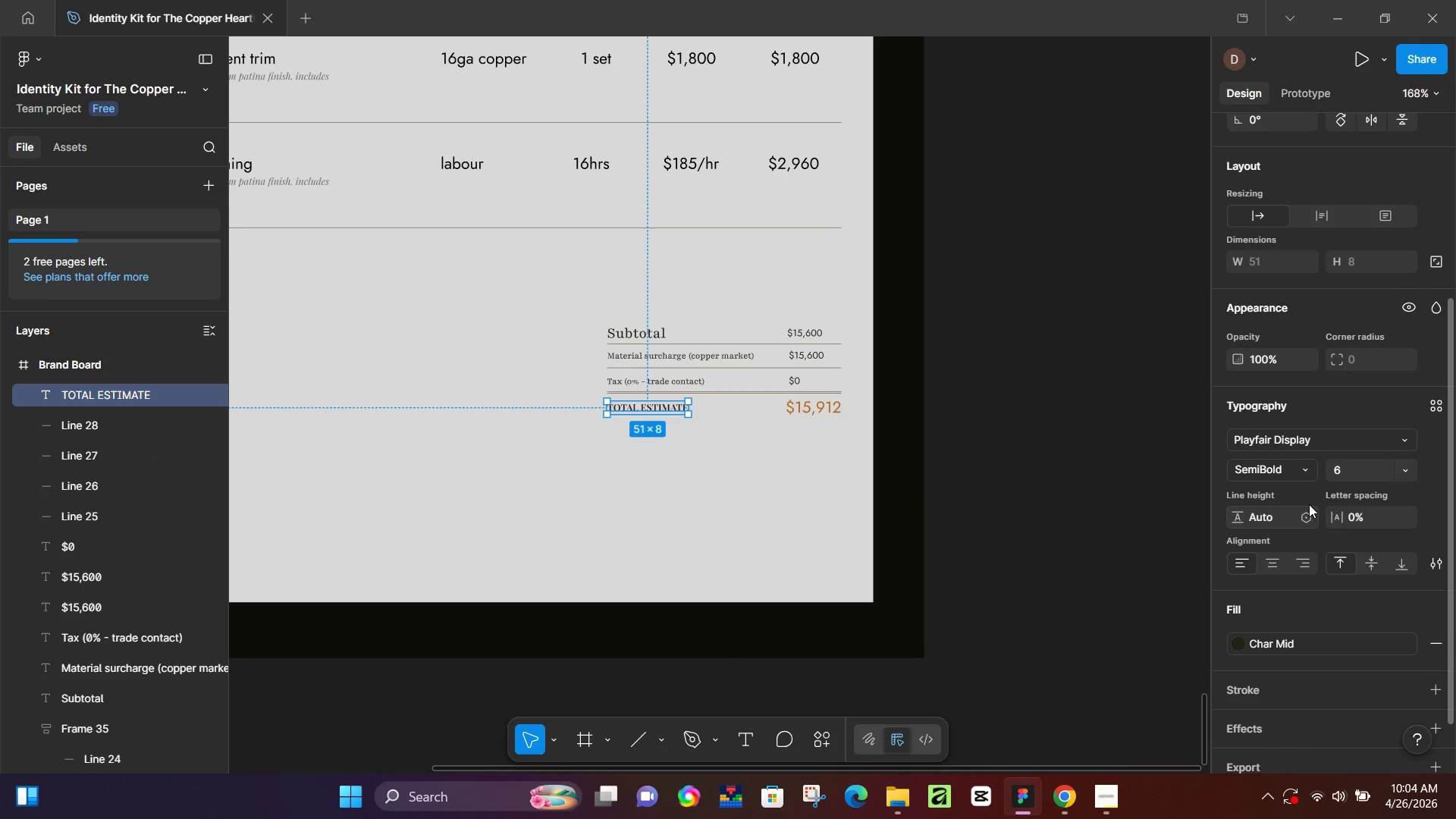 
left_click([1350, 475])
 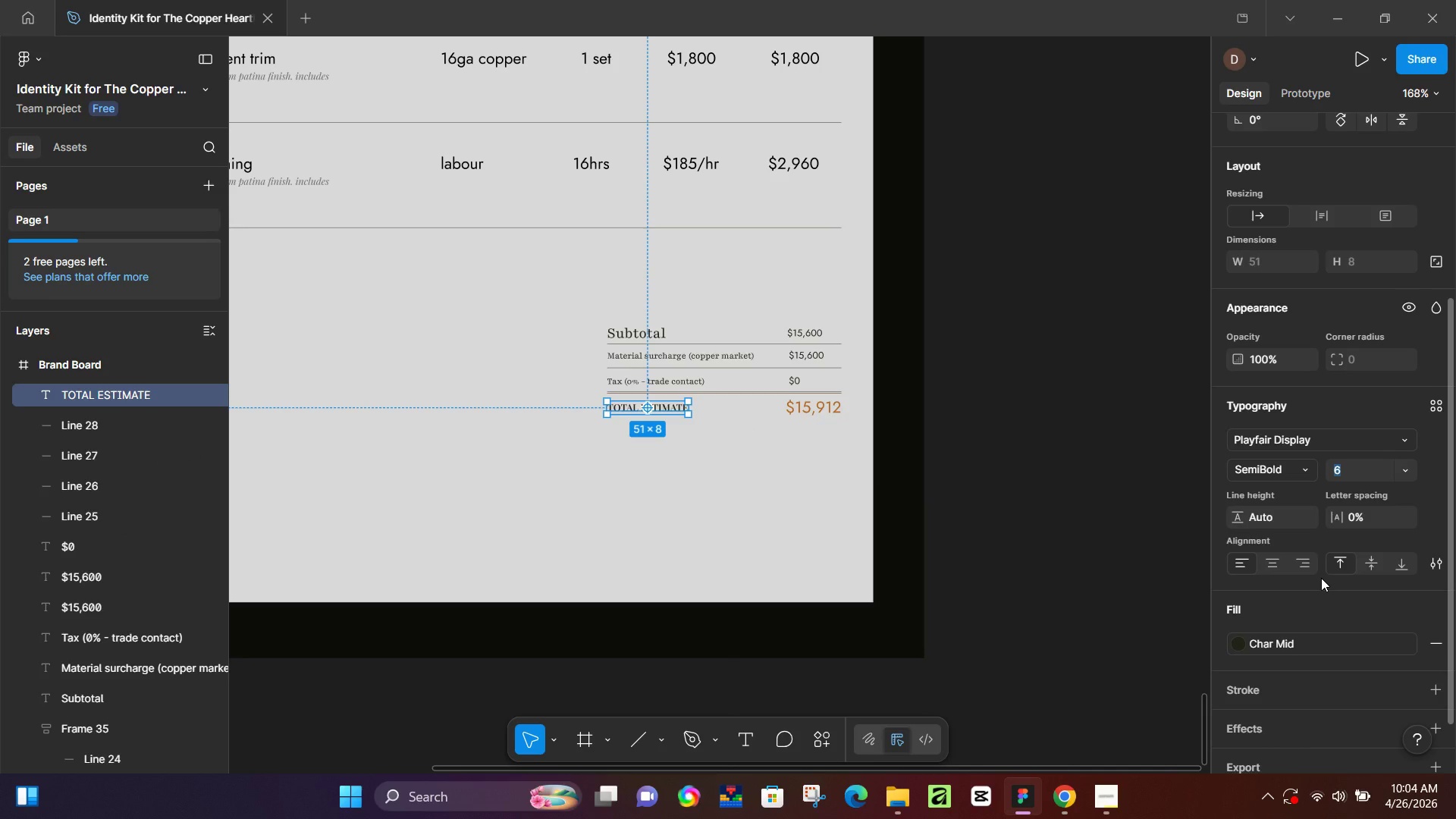 
key(Numpad8)
 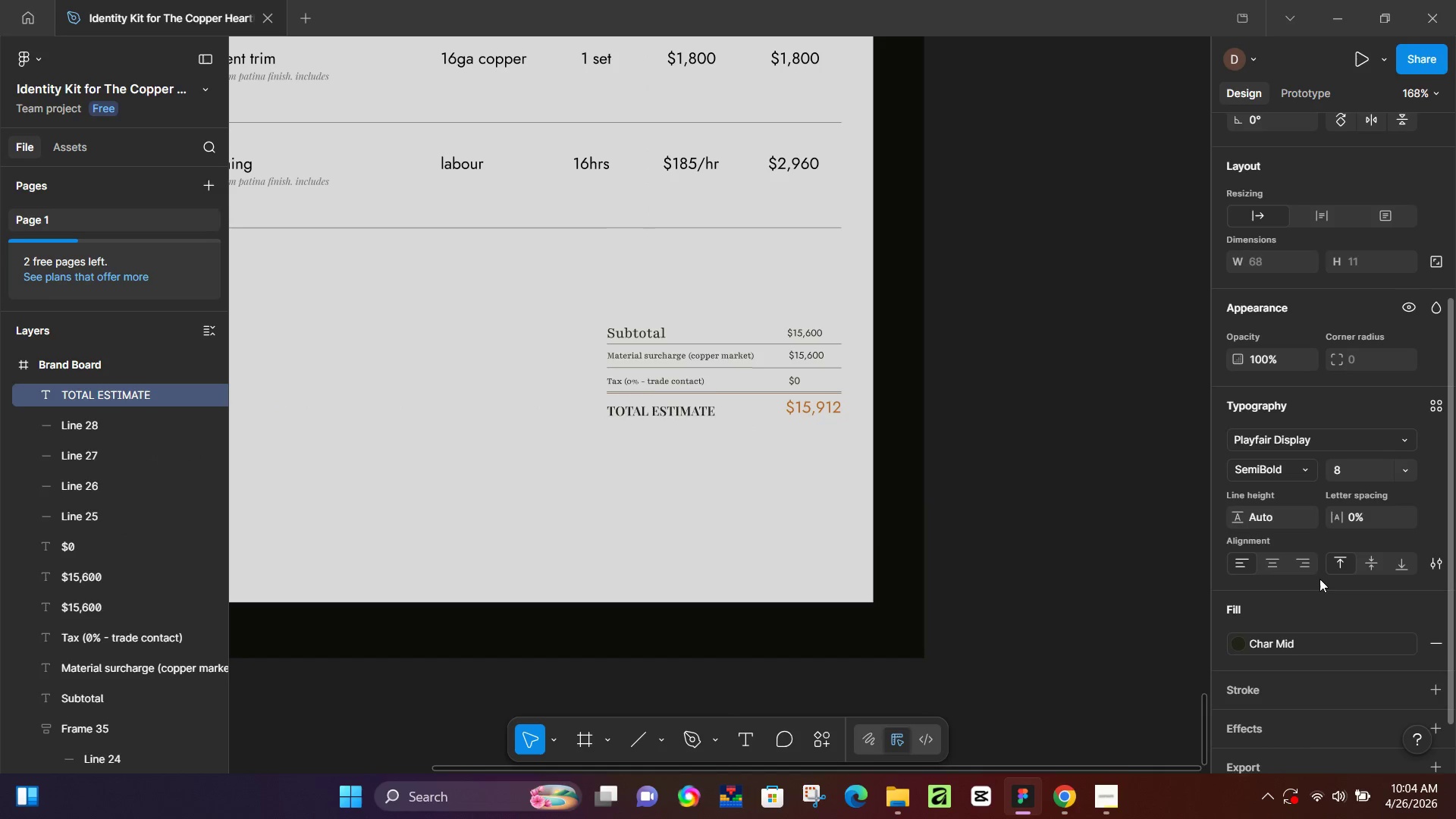 
key(NumpadEnter)
 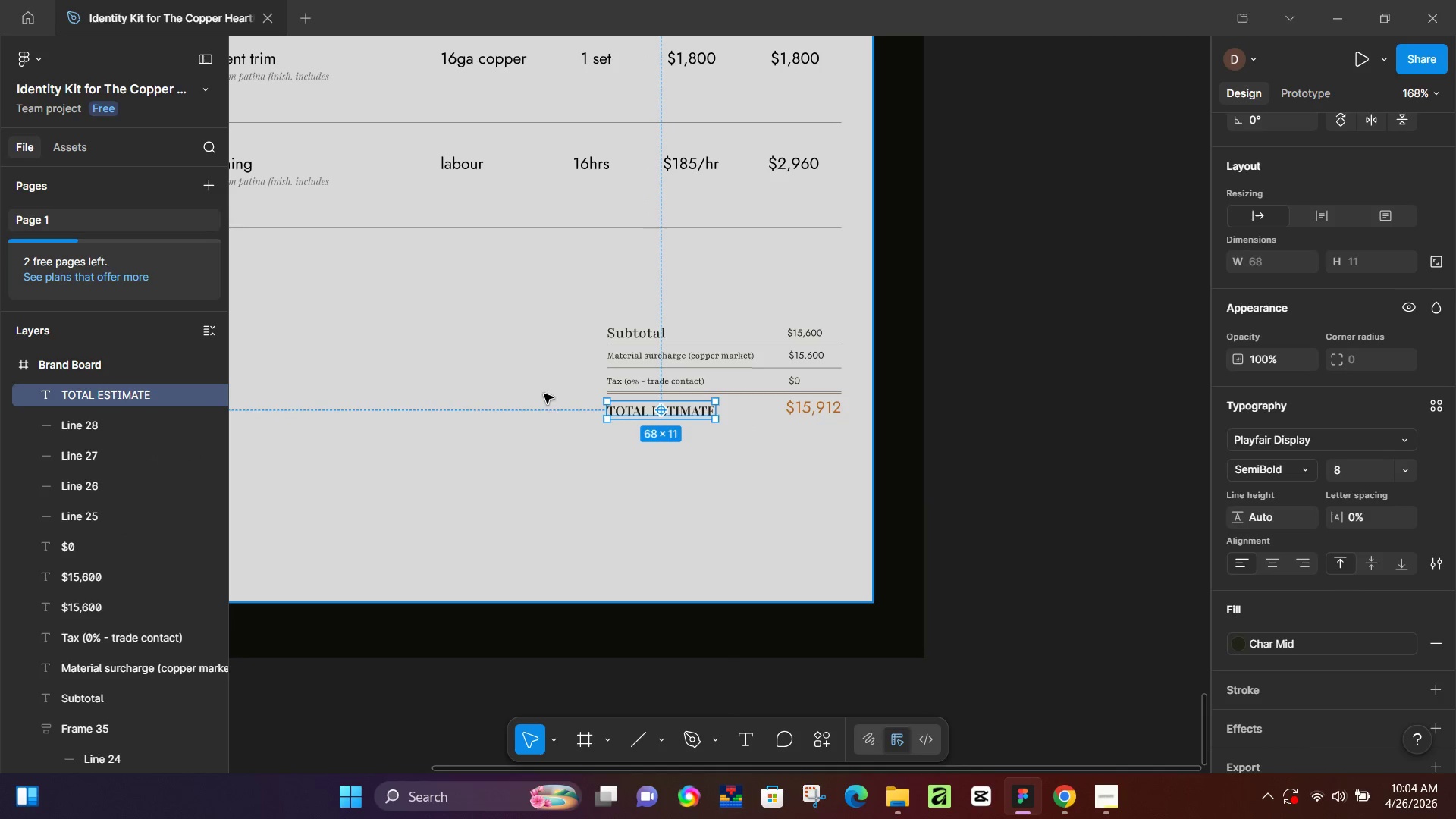 
hold_key(key=ControlLeft, duration=1.25)
 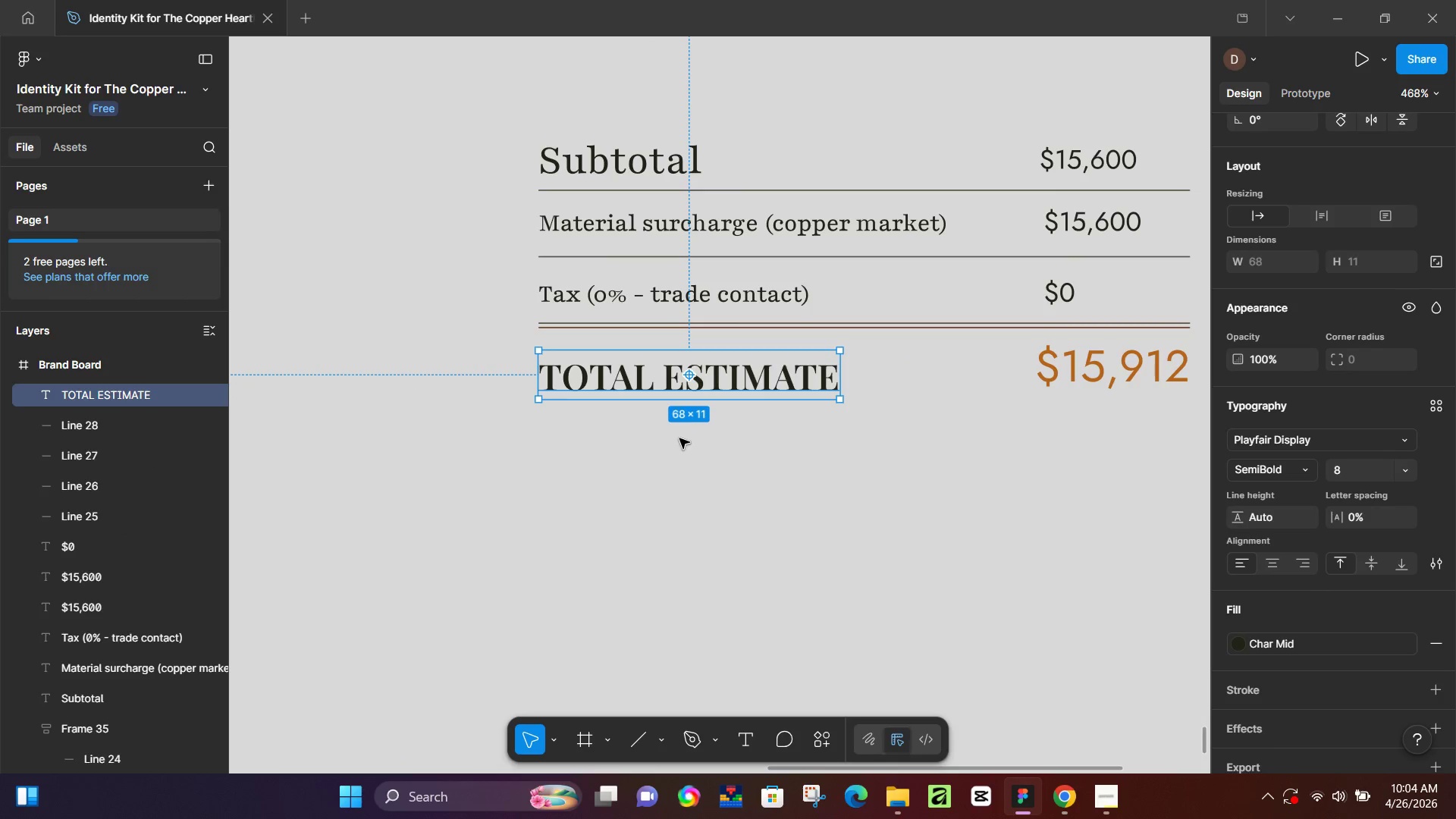 
key(ArrowUp)
 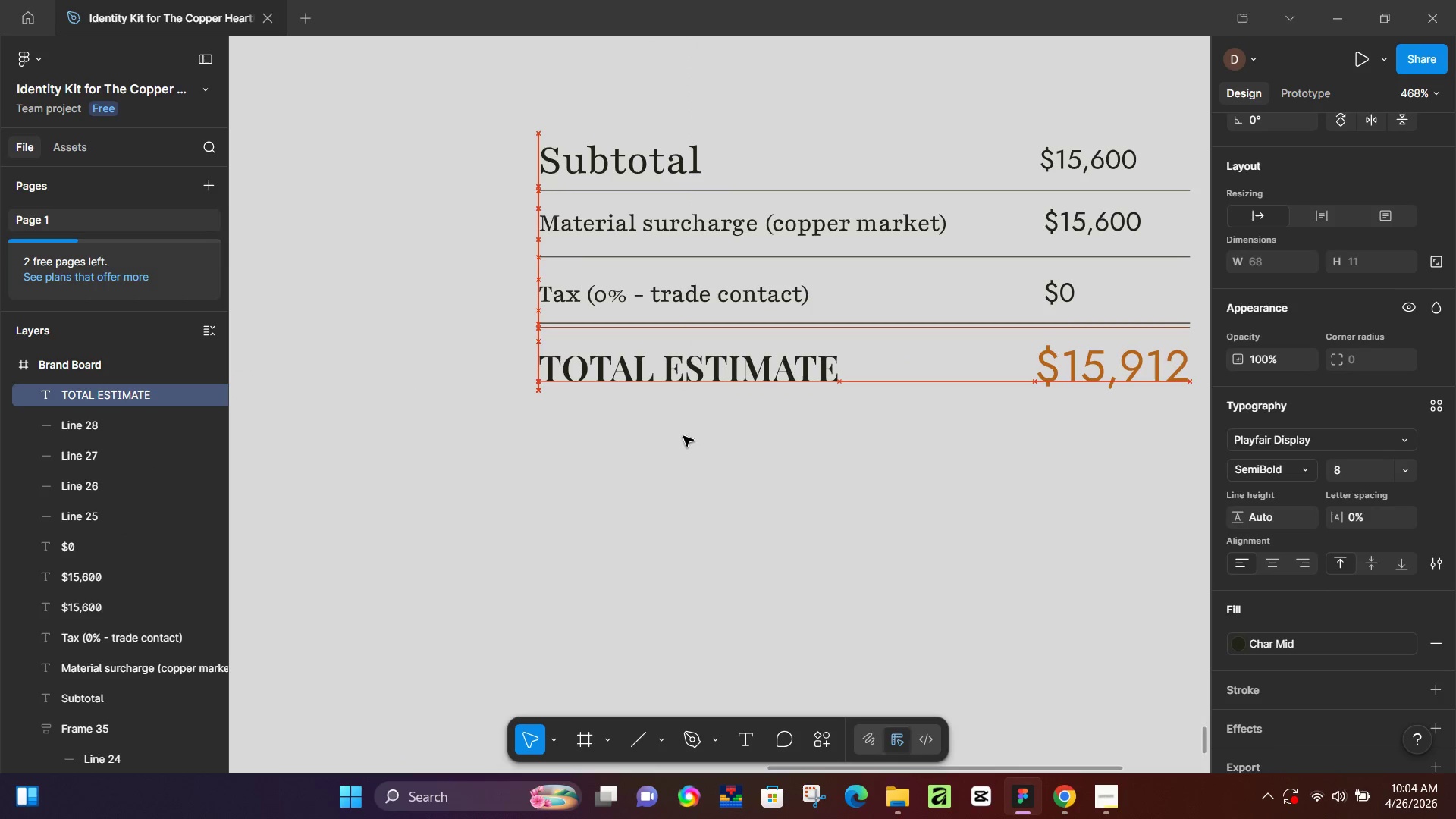 
key(ArrowUp)
 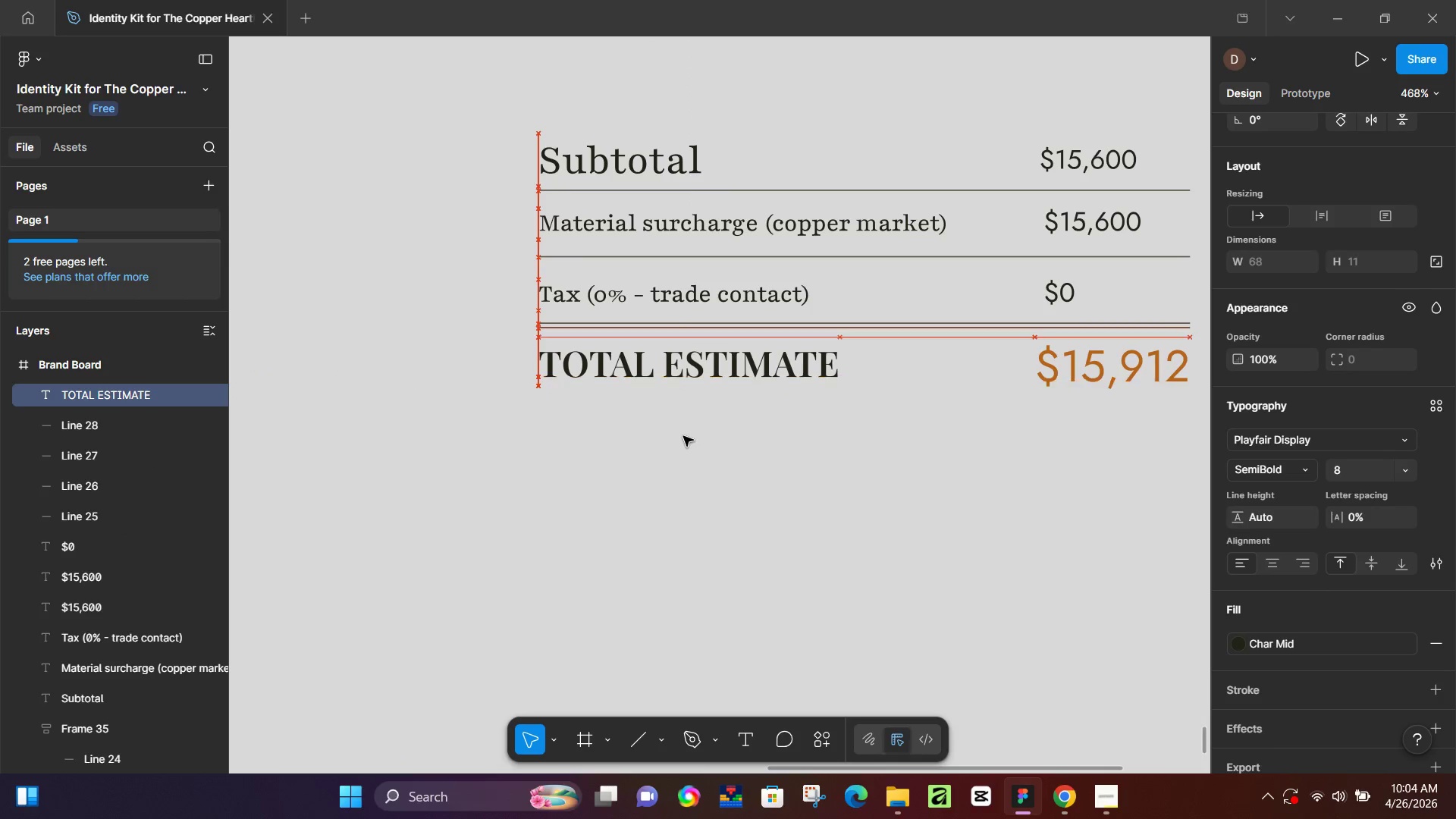 
key(ArrowUp)
 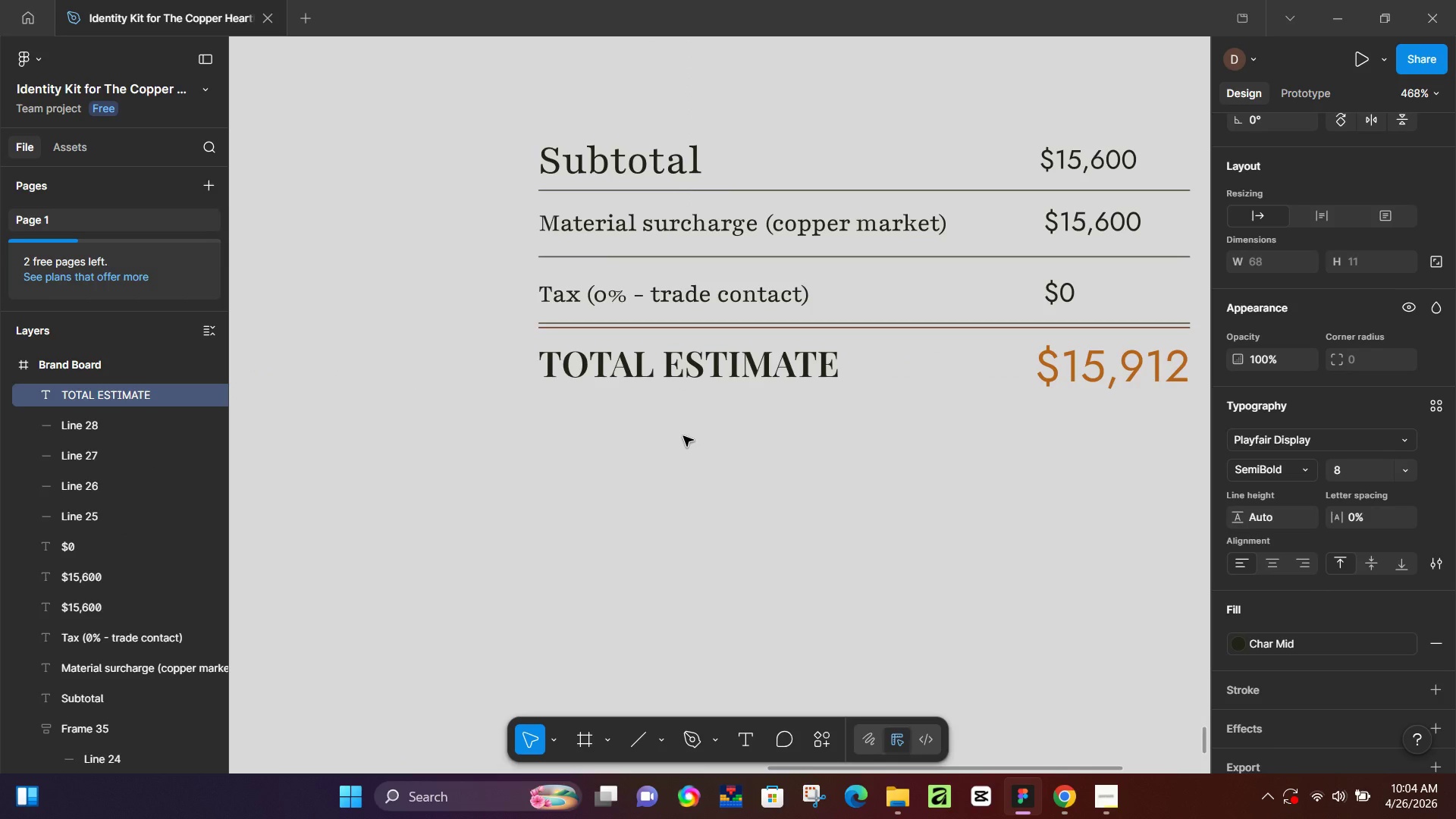 
scroll: coordinate [642, 418], scroll_direction: up, amount: 10.0
 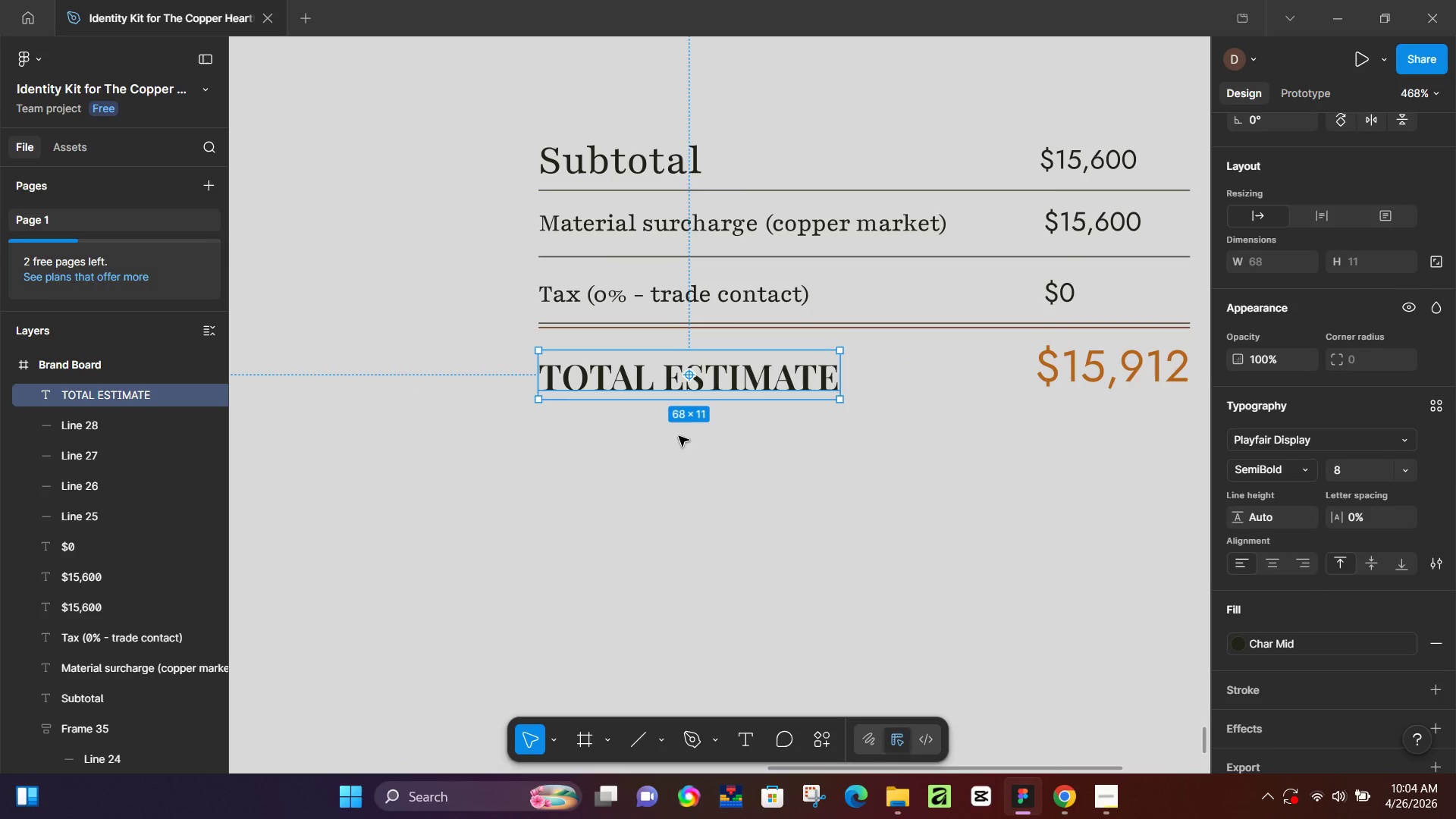 
key(ArrowUp)
 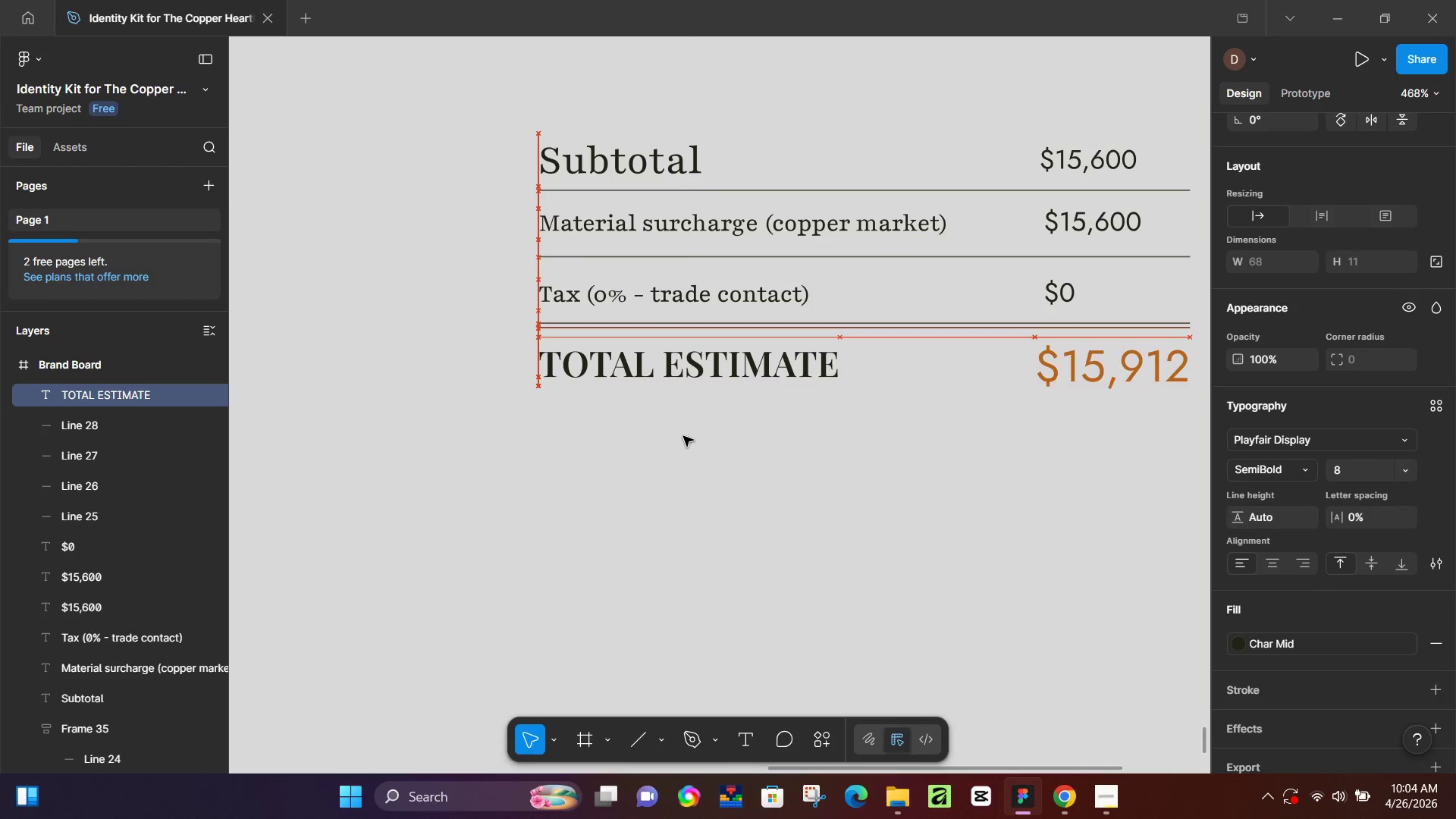 
key(ArrowDown)
 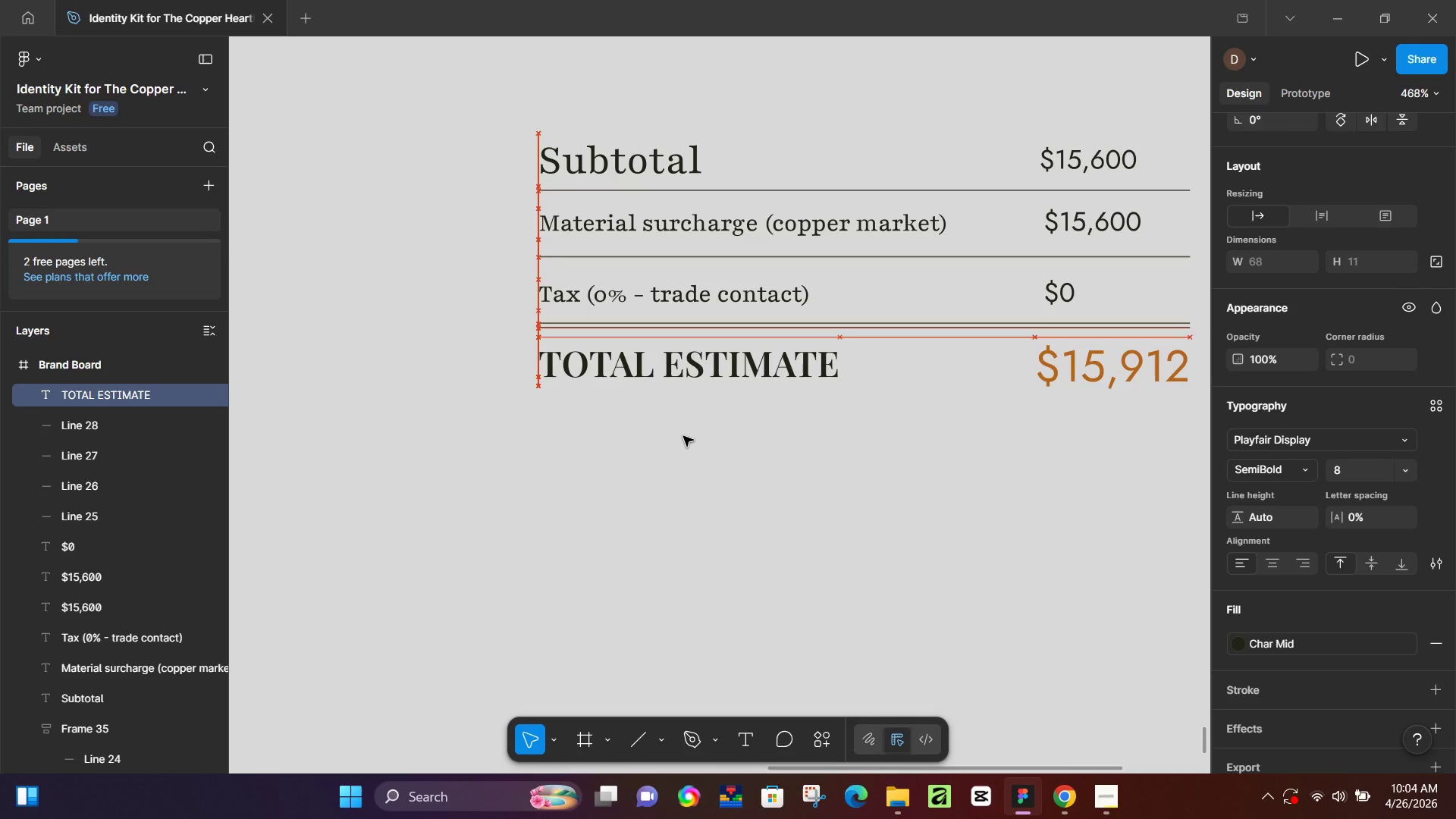 
key(ArrowDown)
 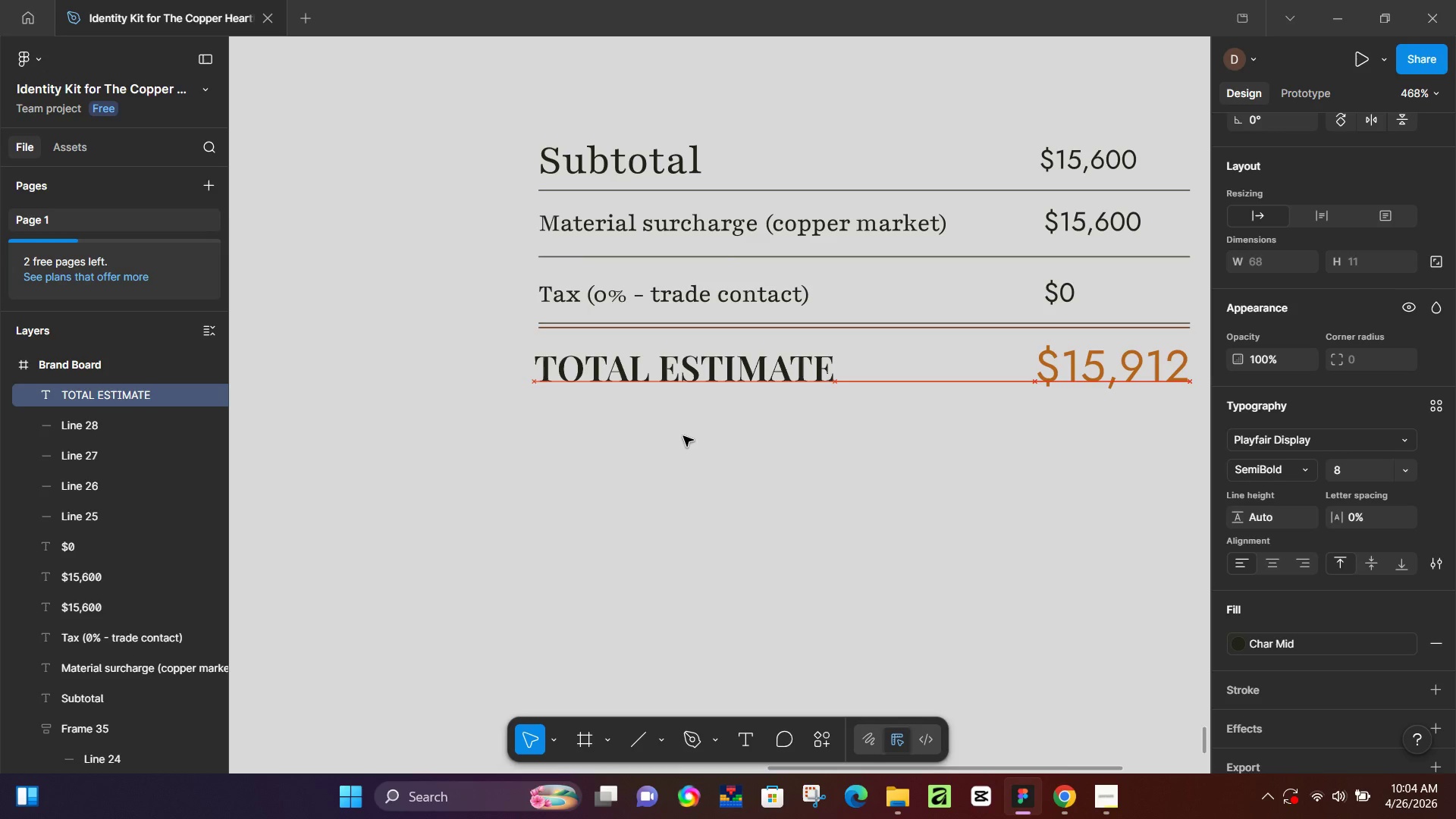 
key(ArrowLeft)
 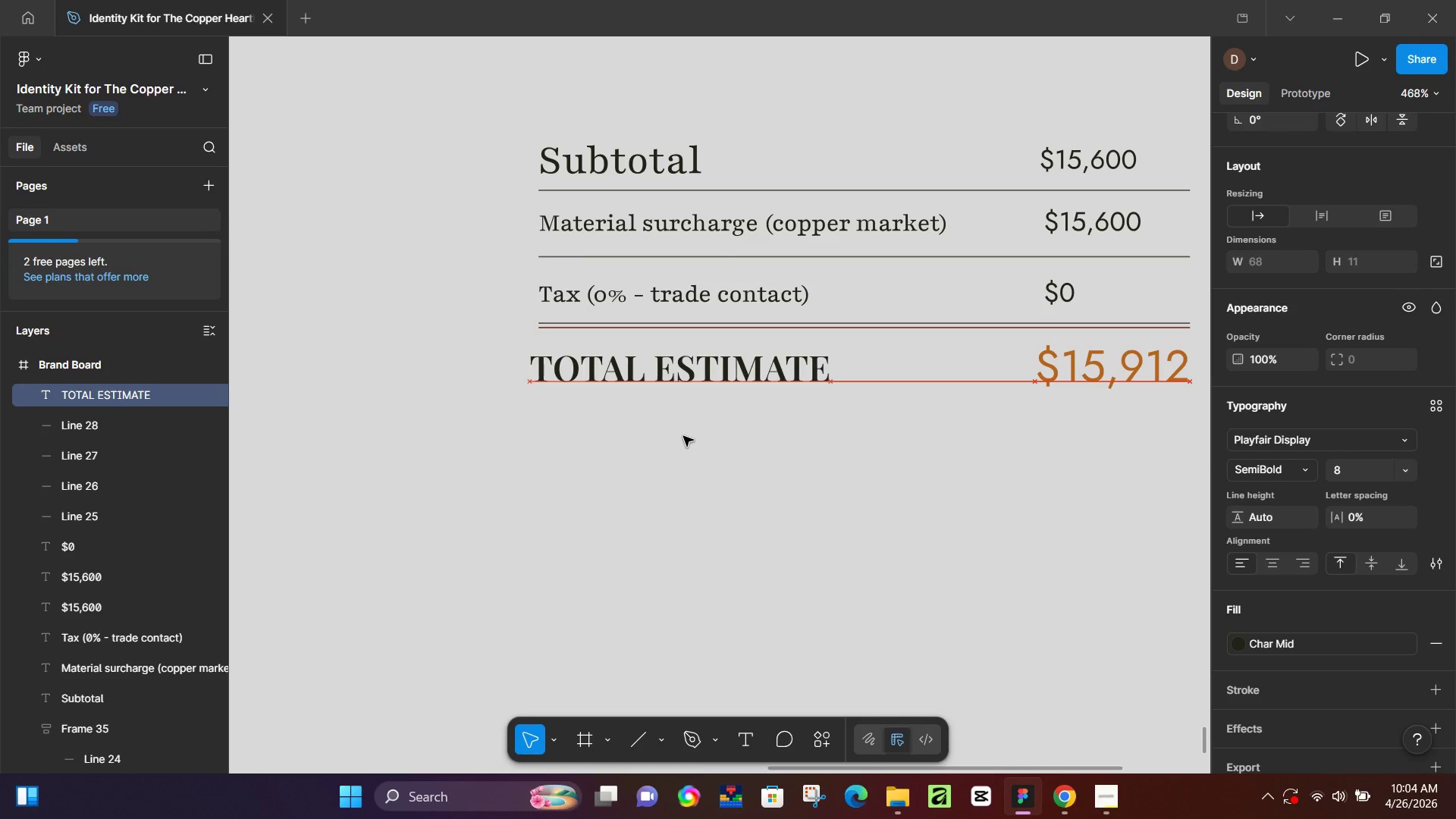 
key(ArrowLeft)
 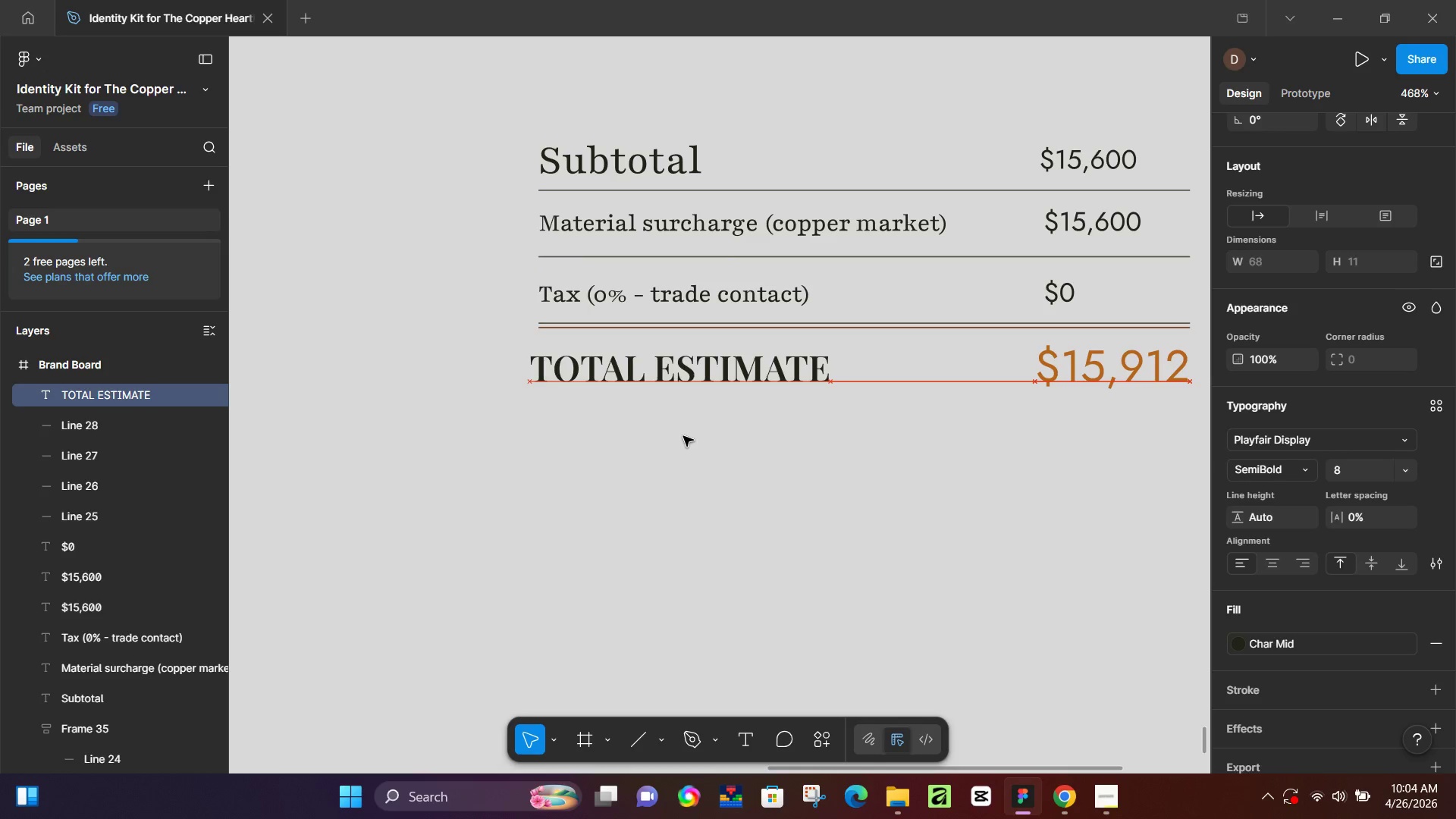 
key(ArrowLeft)
 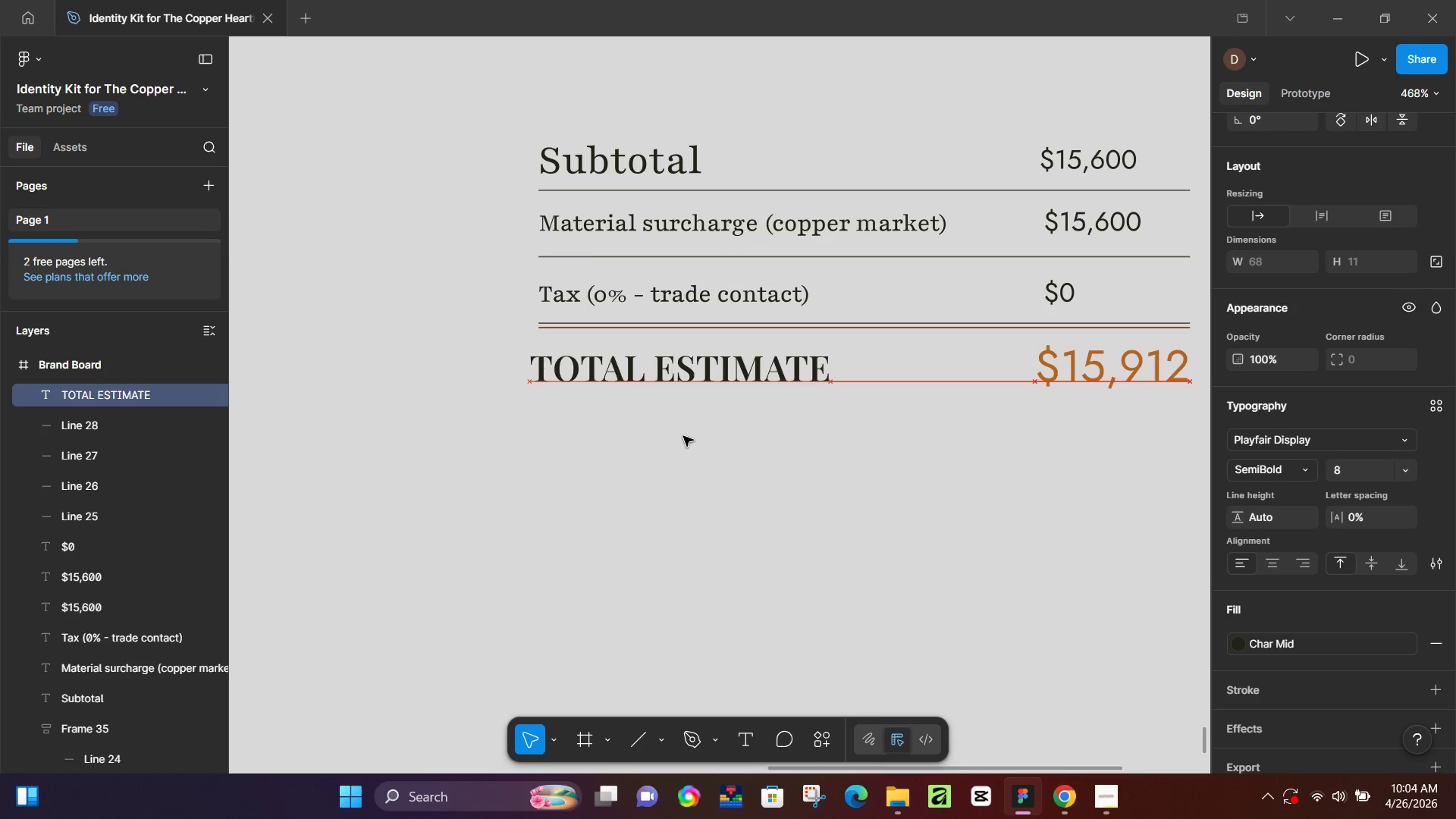 
key(ArrowRight)
 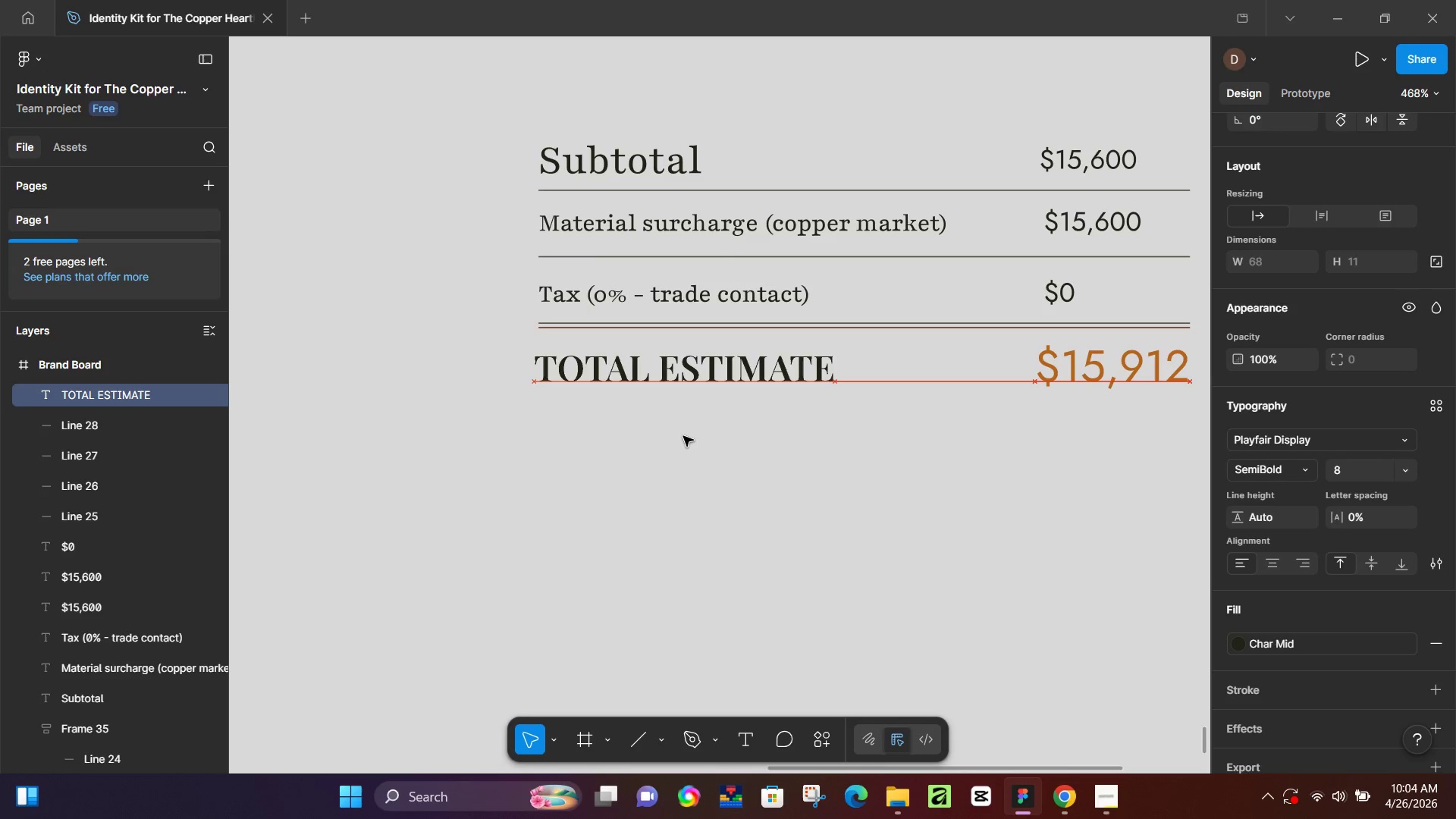 
key(ArrowRight)
 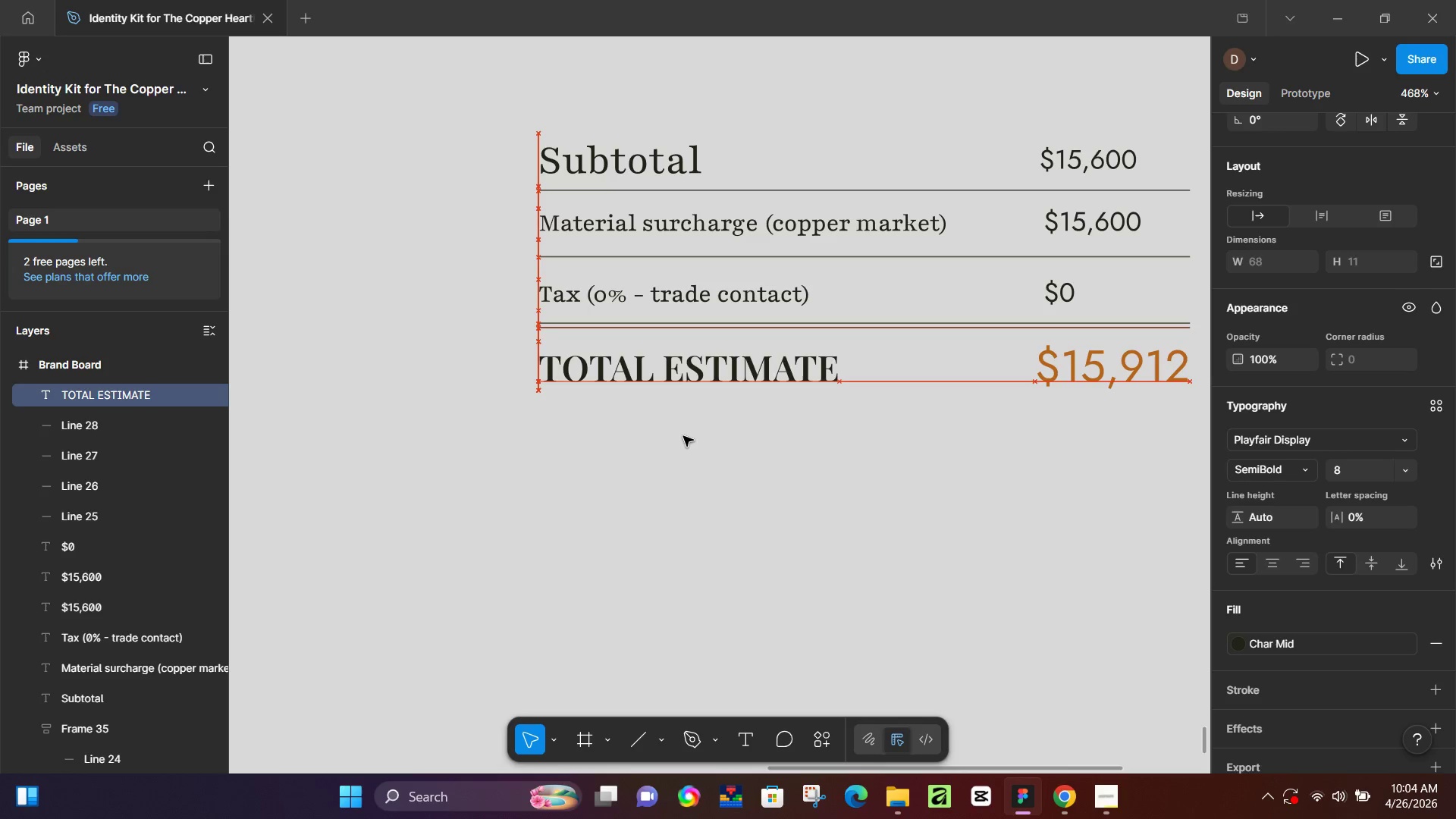 
key(ArrowRight)
 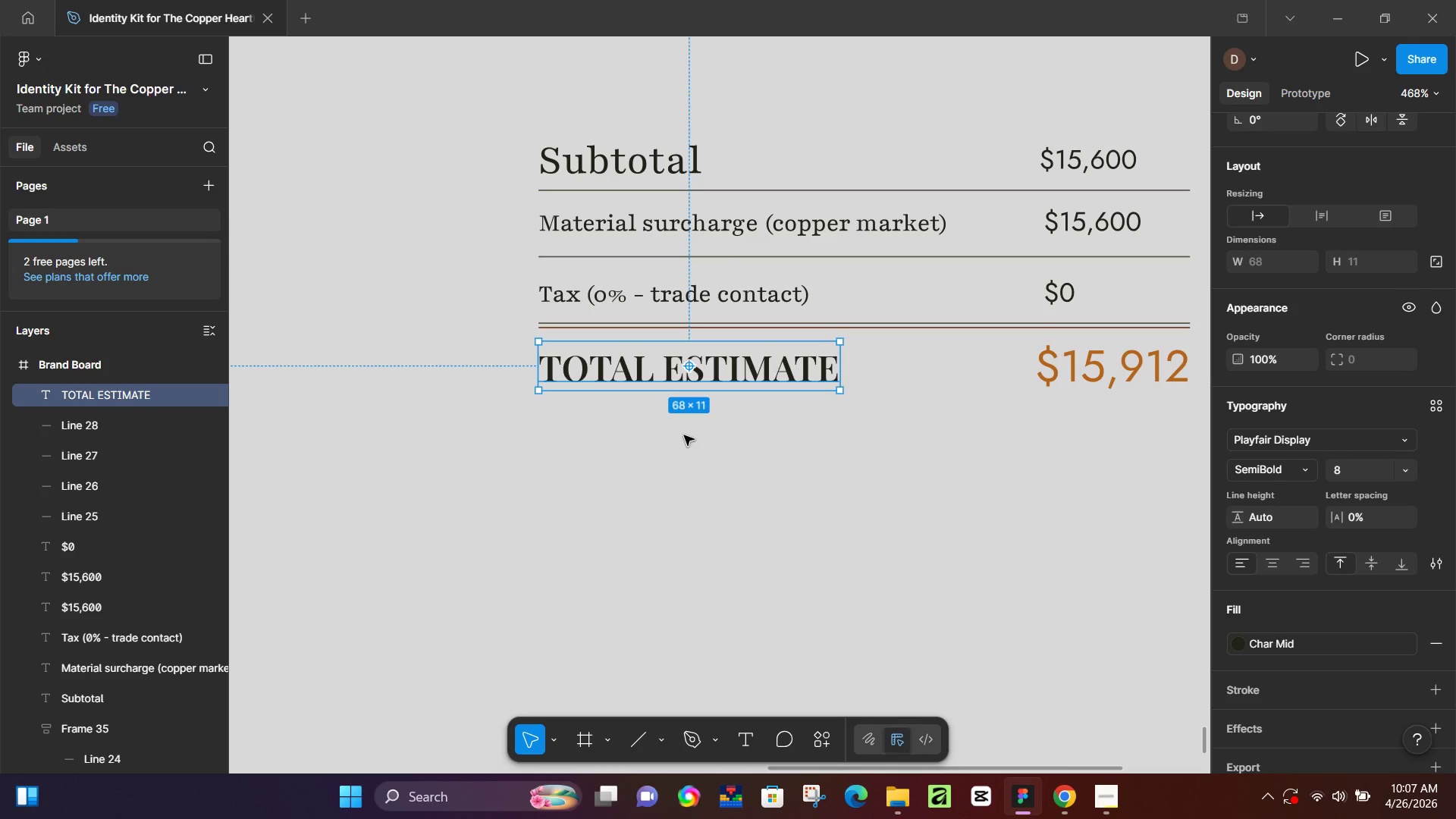 
wait(149.0)
 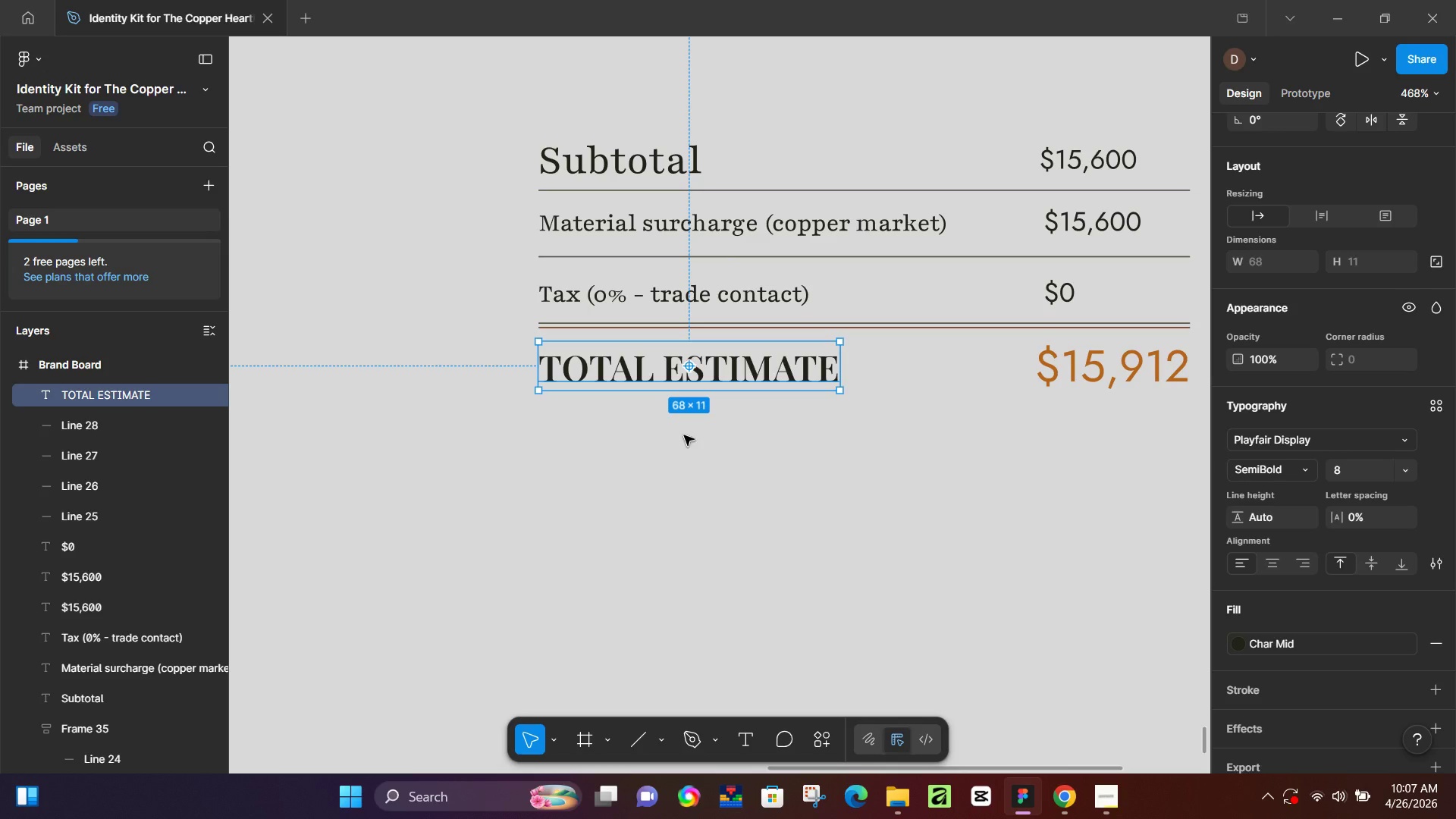 
hold_key(key=ControlLeft, duration=0.86)
 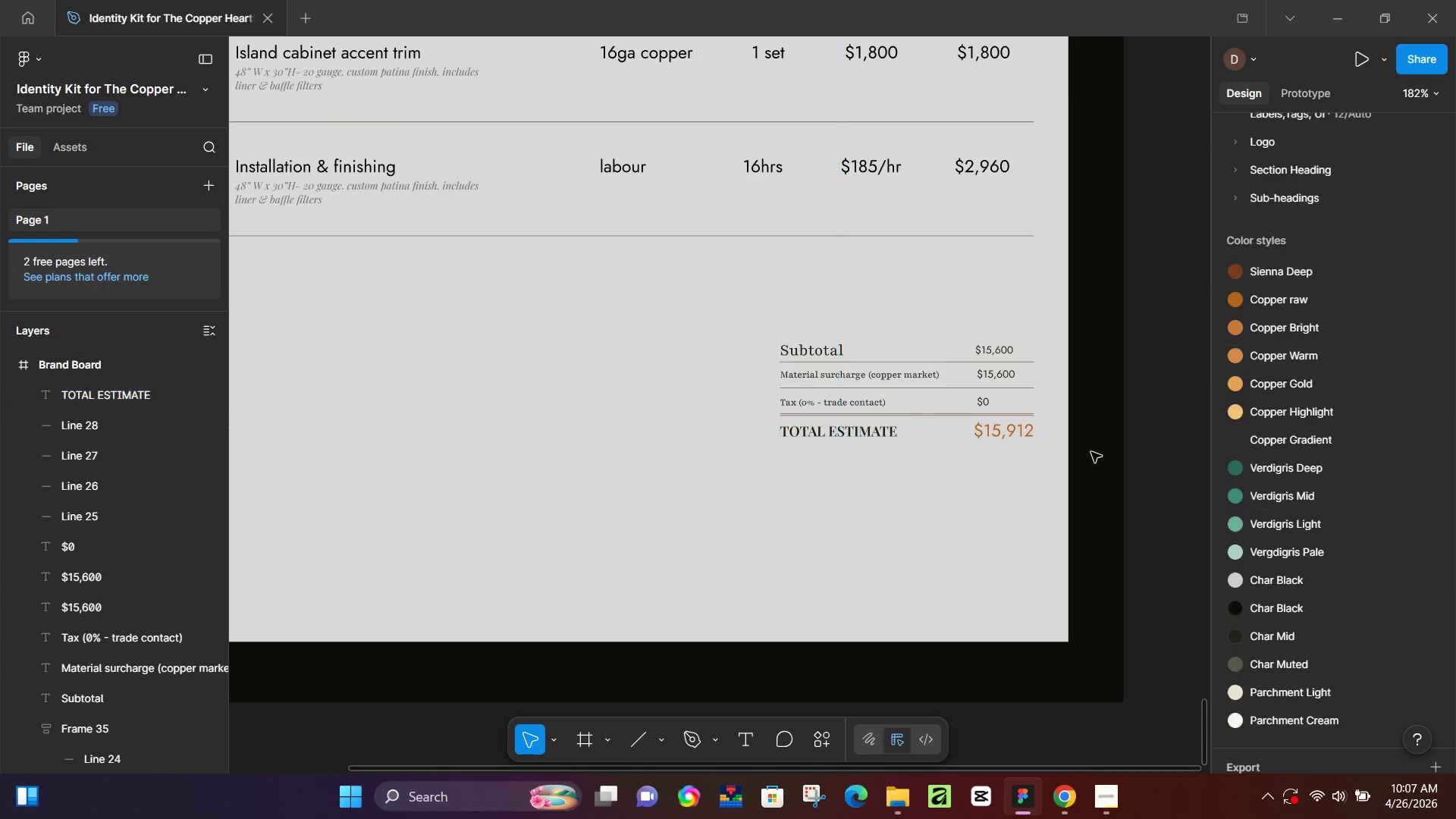 
left_click([1161, 419])
 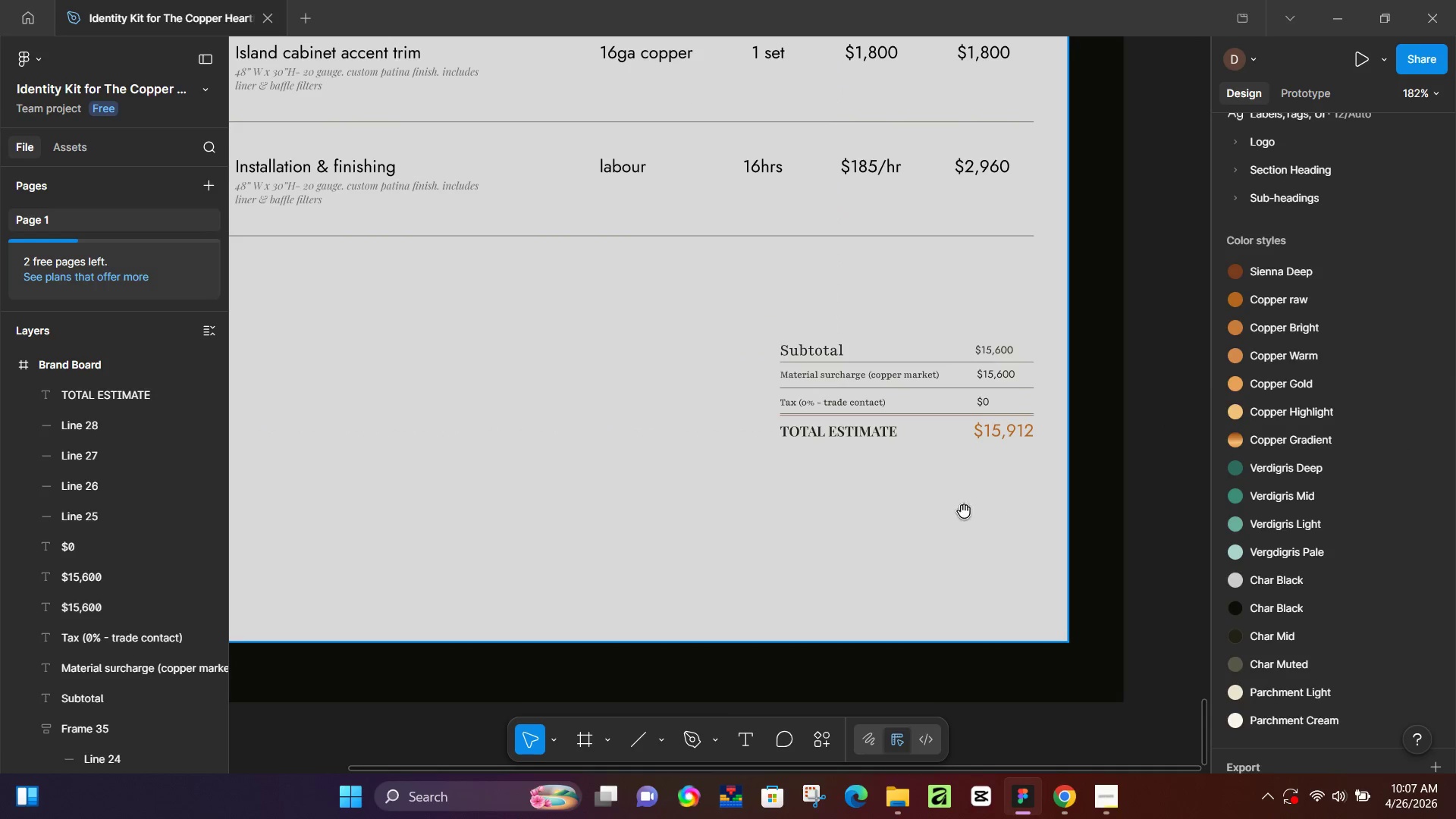 
hold_key(key=Space, duration=0.53)
 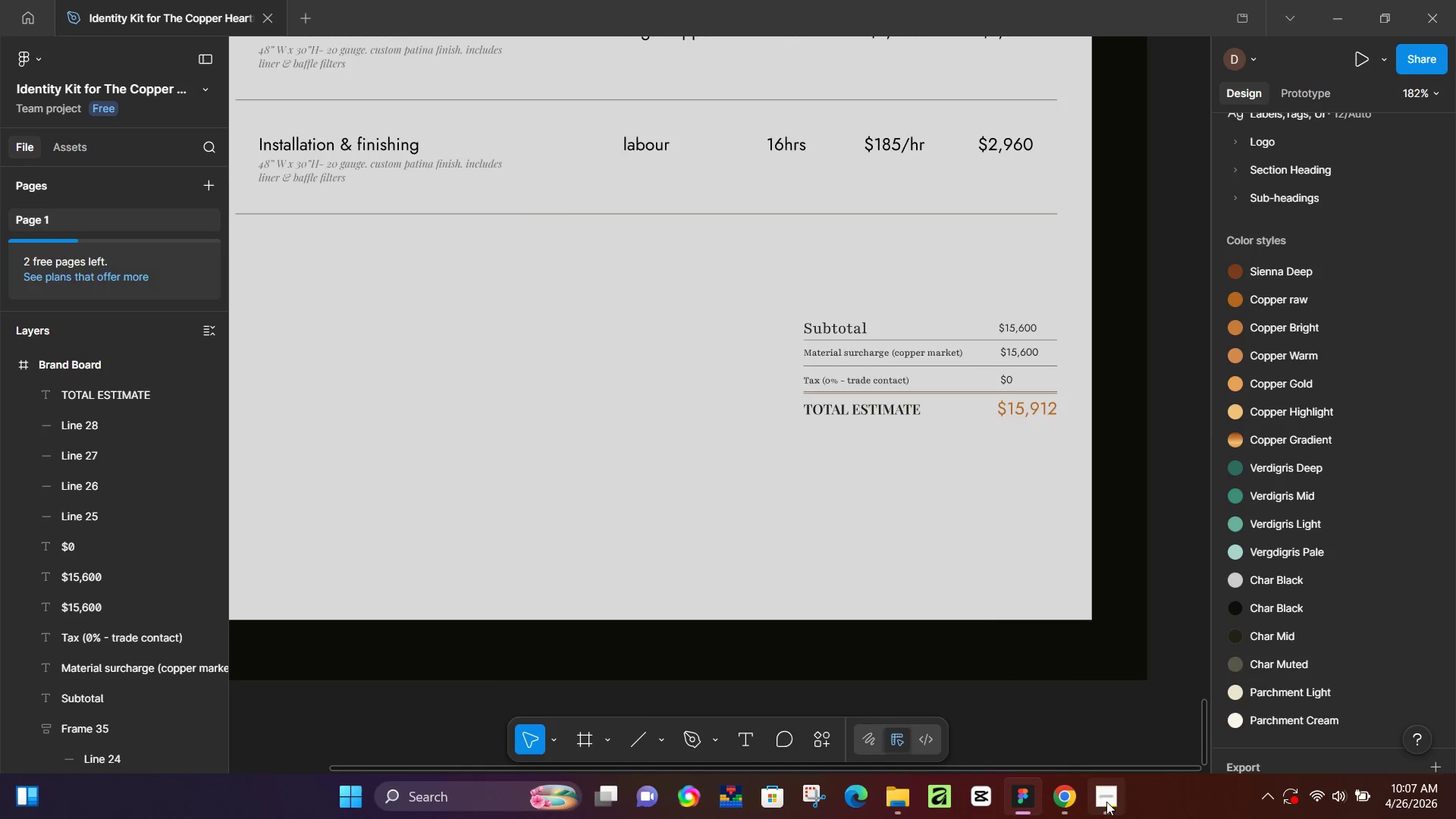 
left_click_drag(start_coordinate=[890, 539], to_coordinate=[914, 518])
 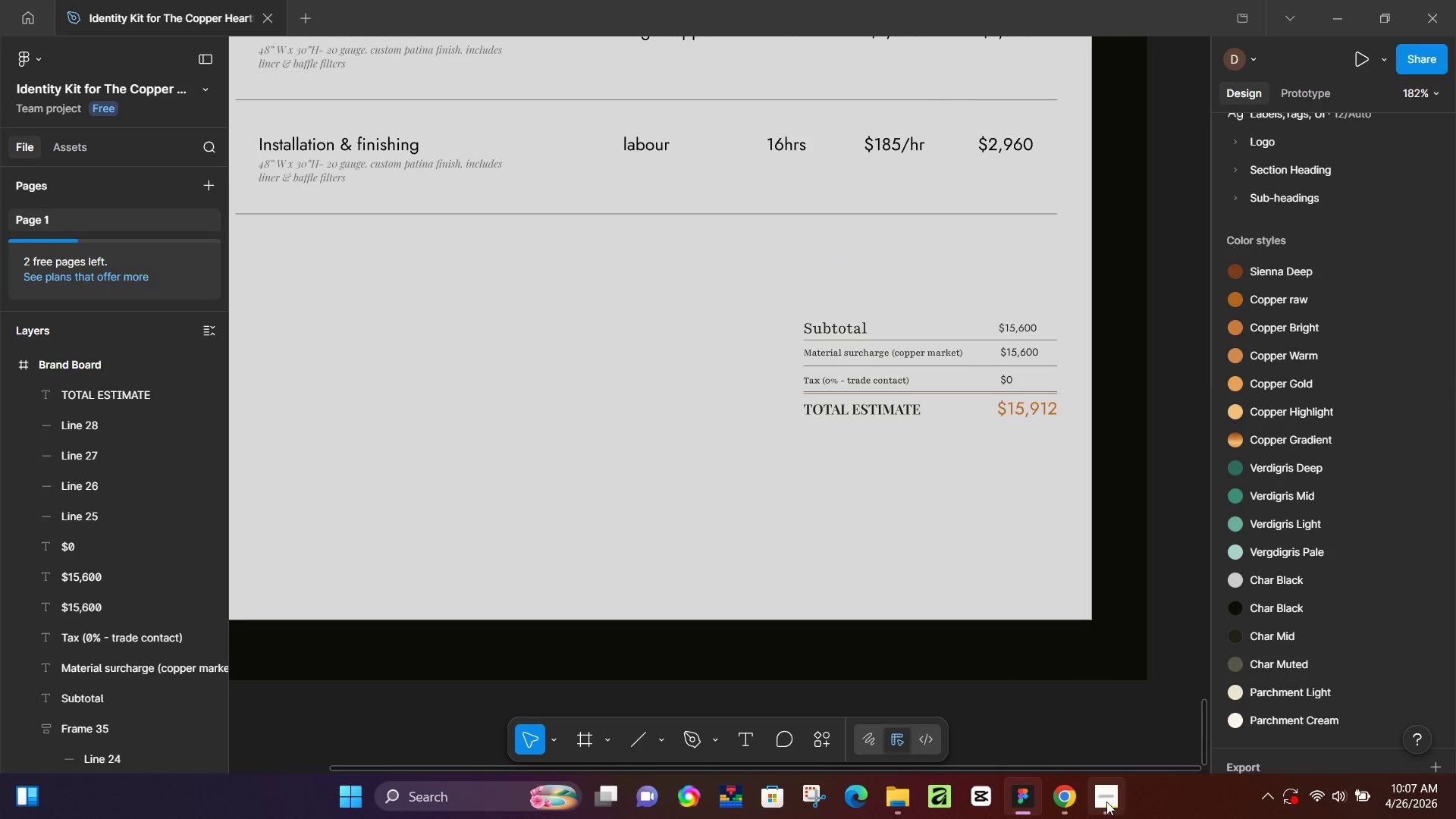 
scroll: coordinate [955, 469], scroll_direction: down, amount: 8.0
 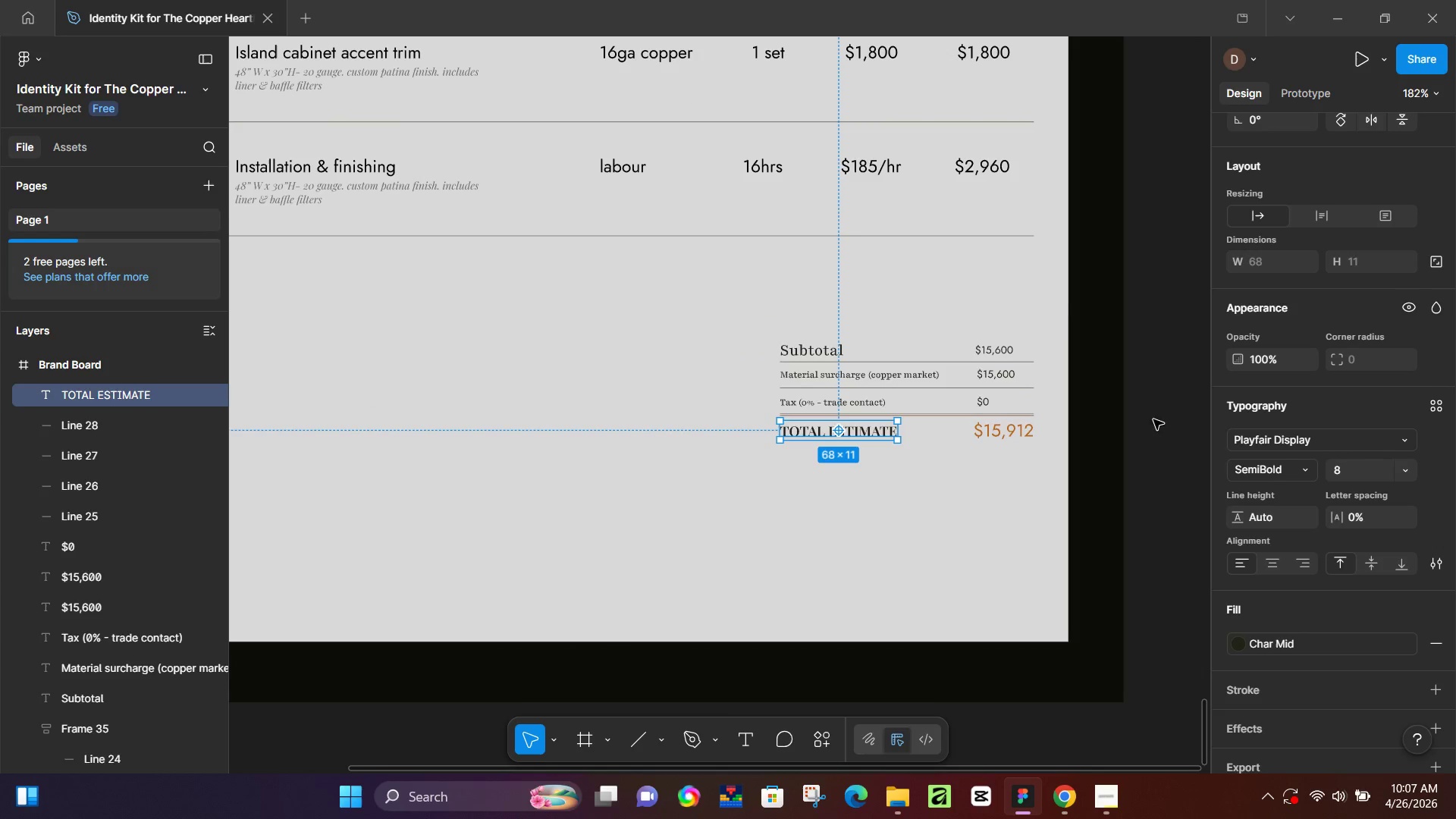 
left_click([1106, 802])
 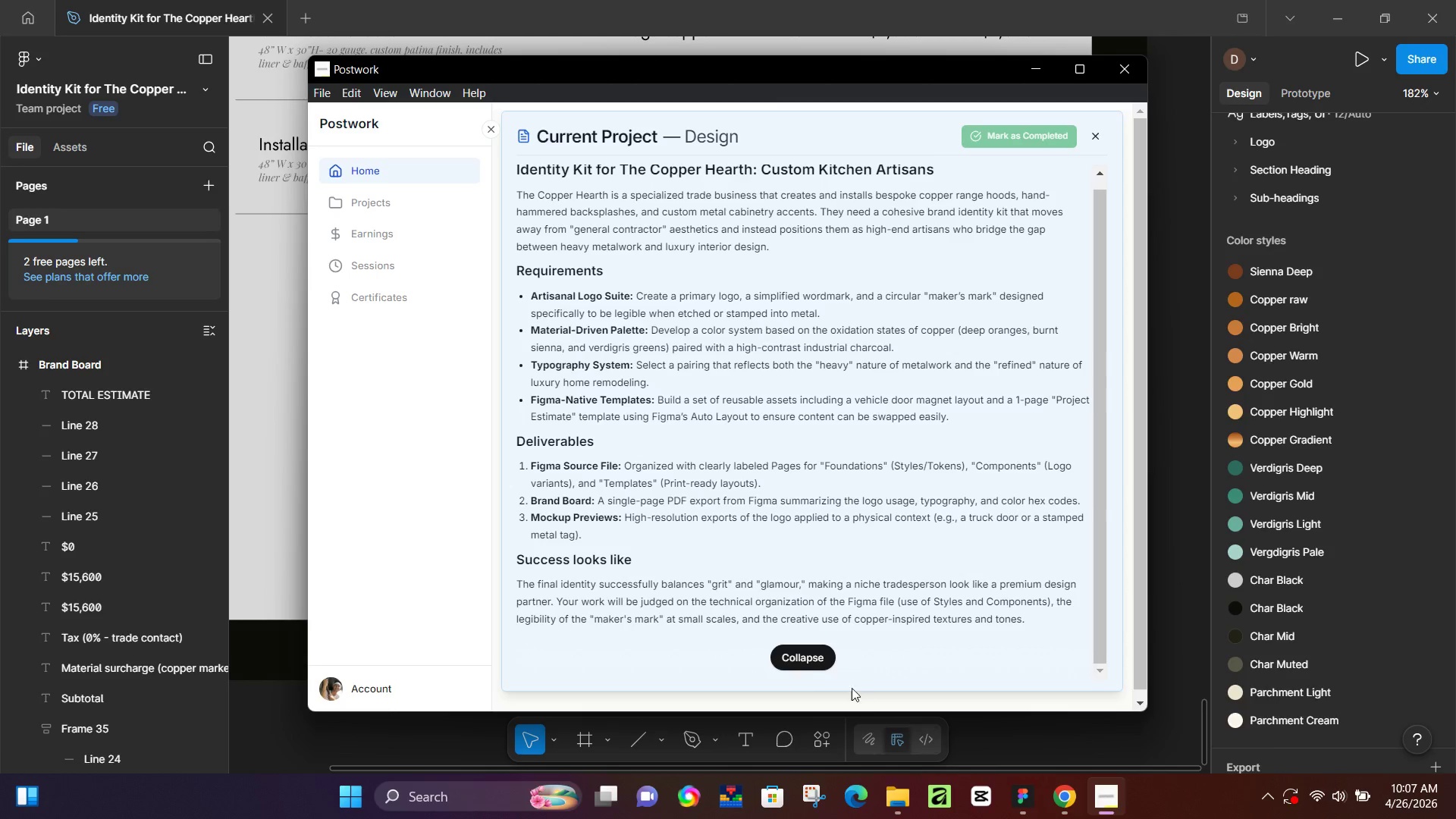 
left_click([788, 661])